 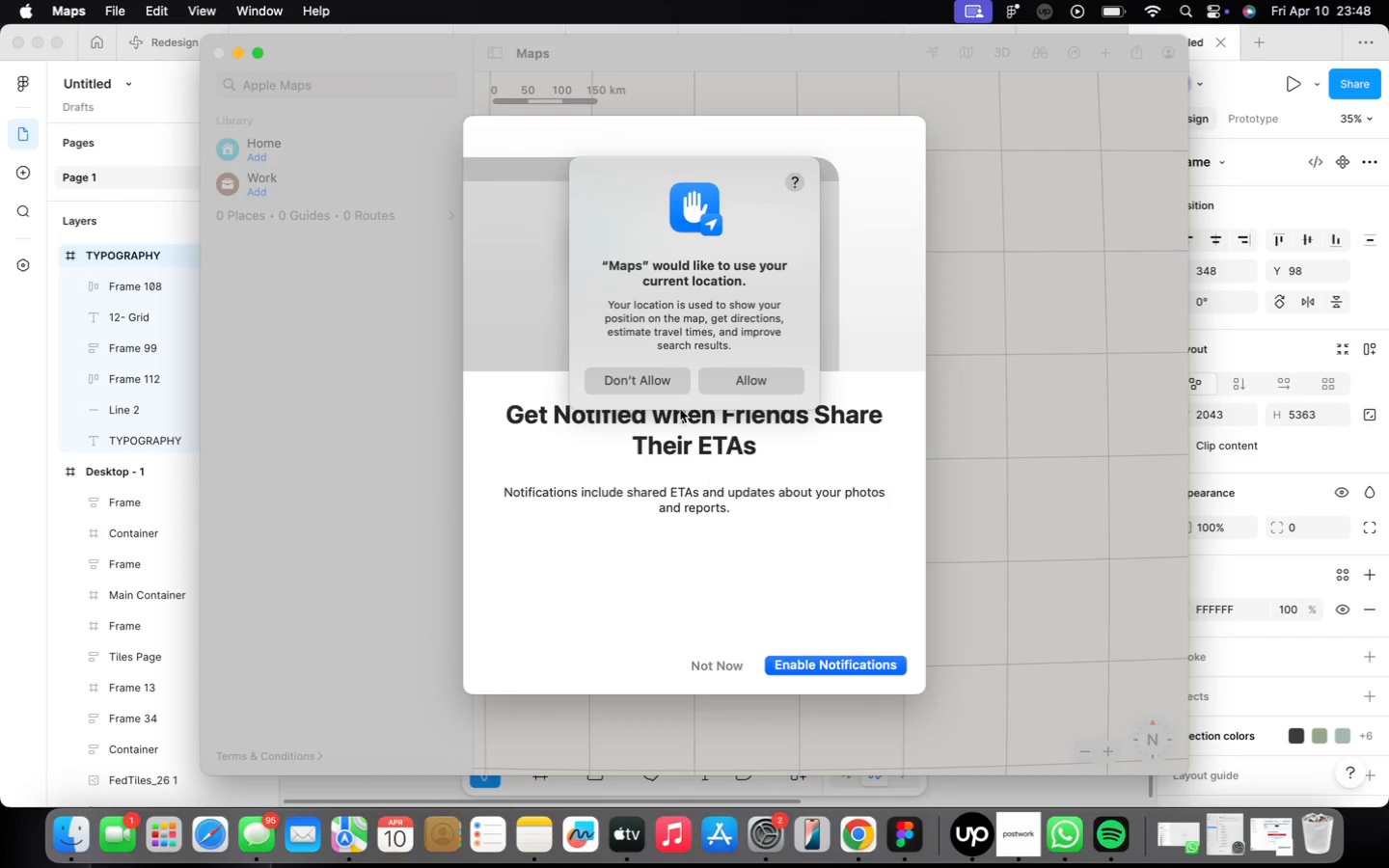 
left_click([724, 662])
 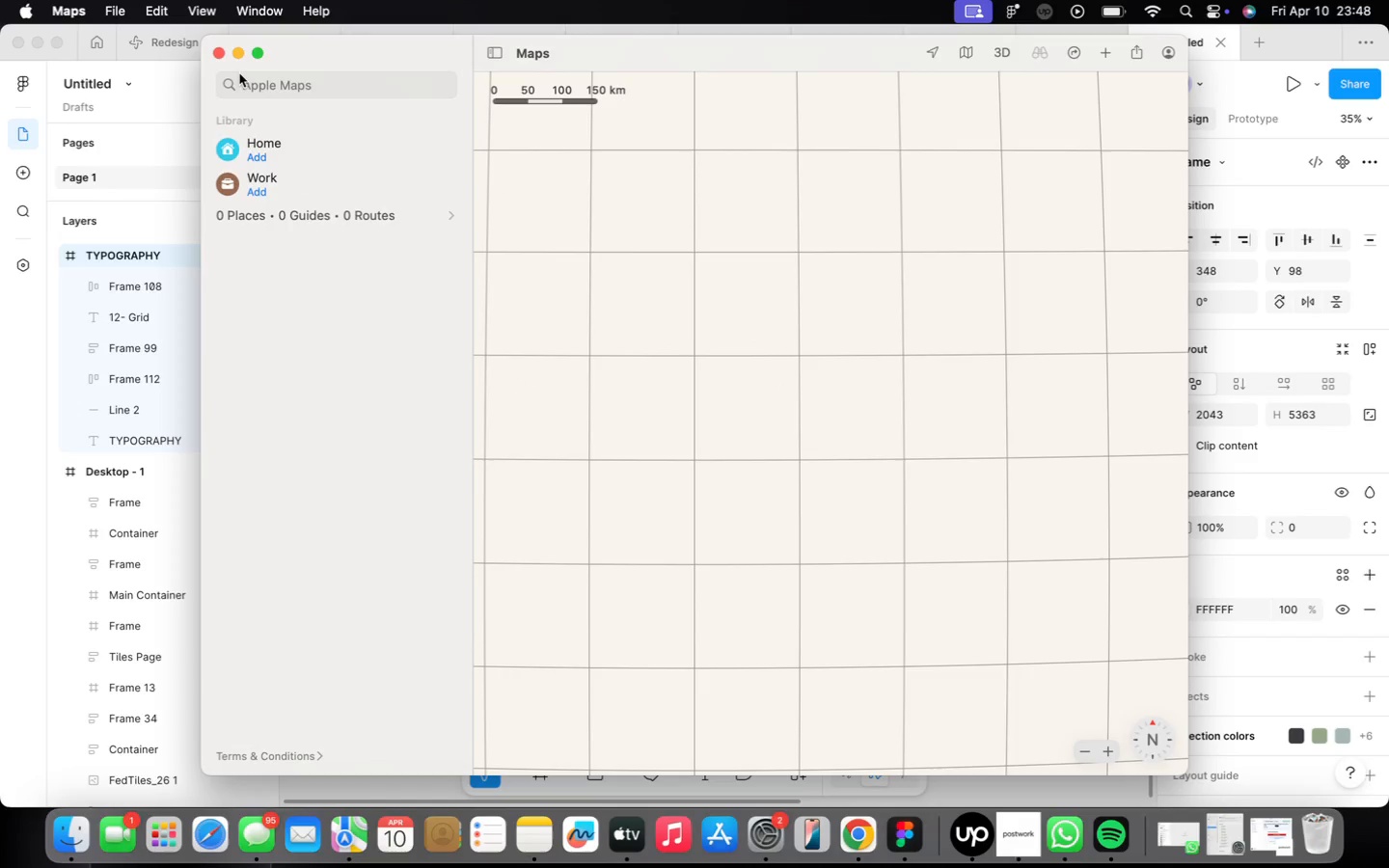 
left_click([219, 55])
 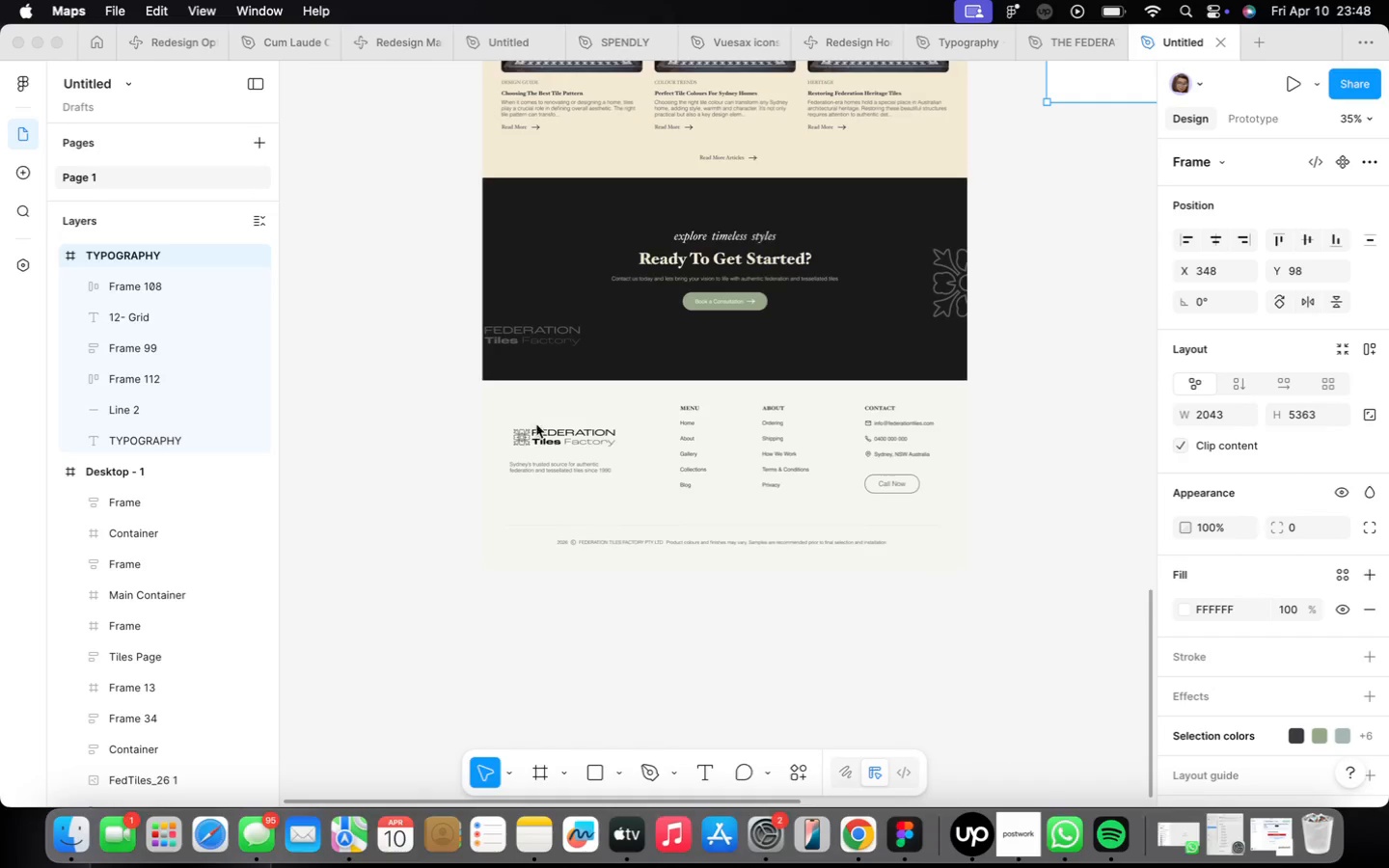 
left_click([553, 438])
 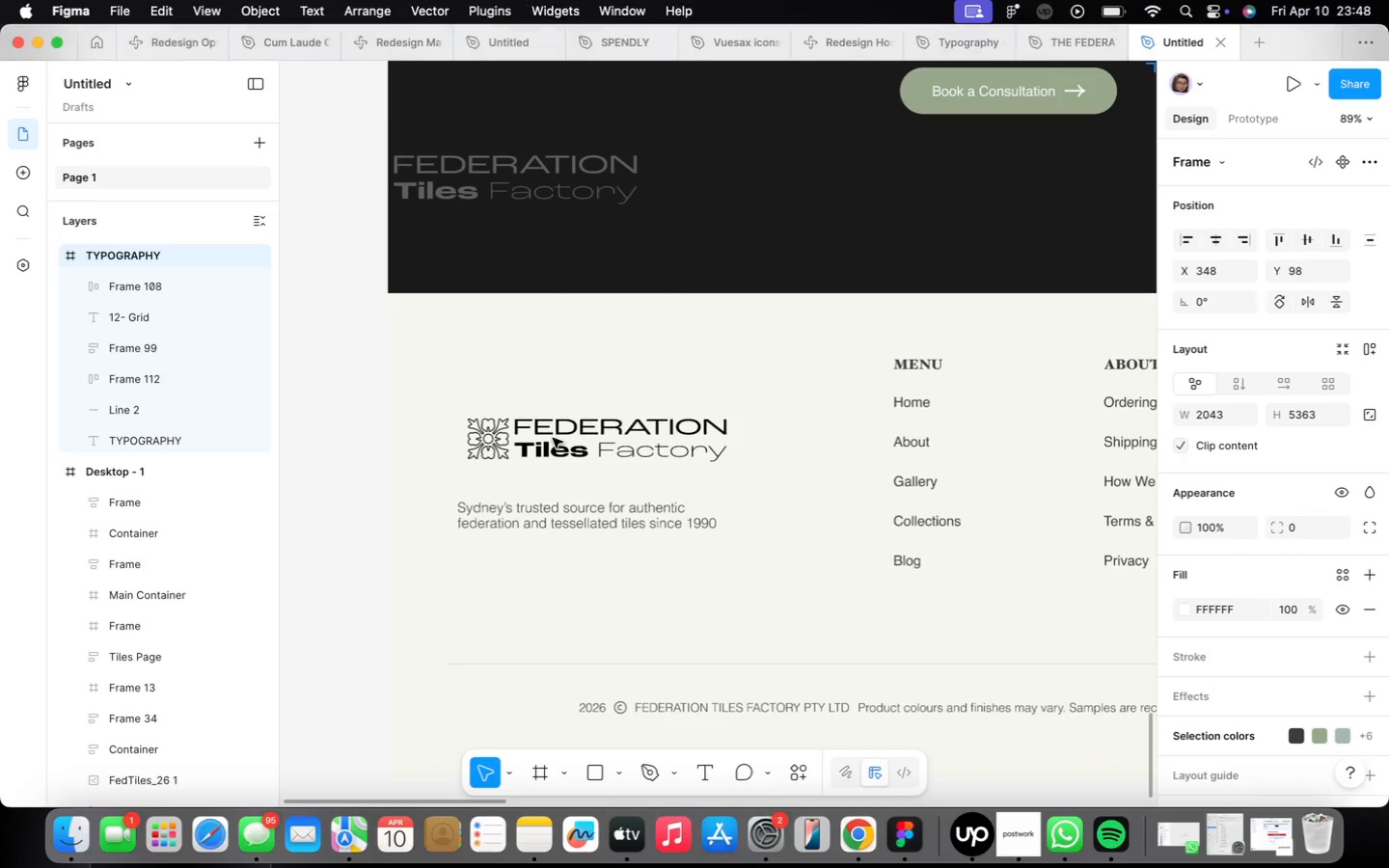 
scroll: coordinate [549, 434], scroll_direction: up, amount: 12.0
 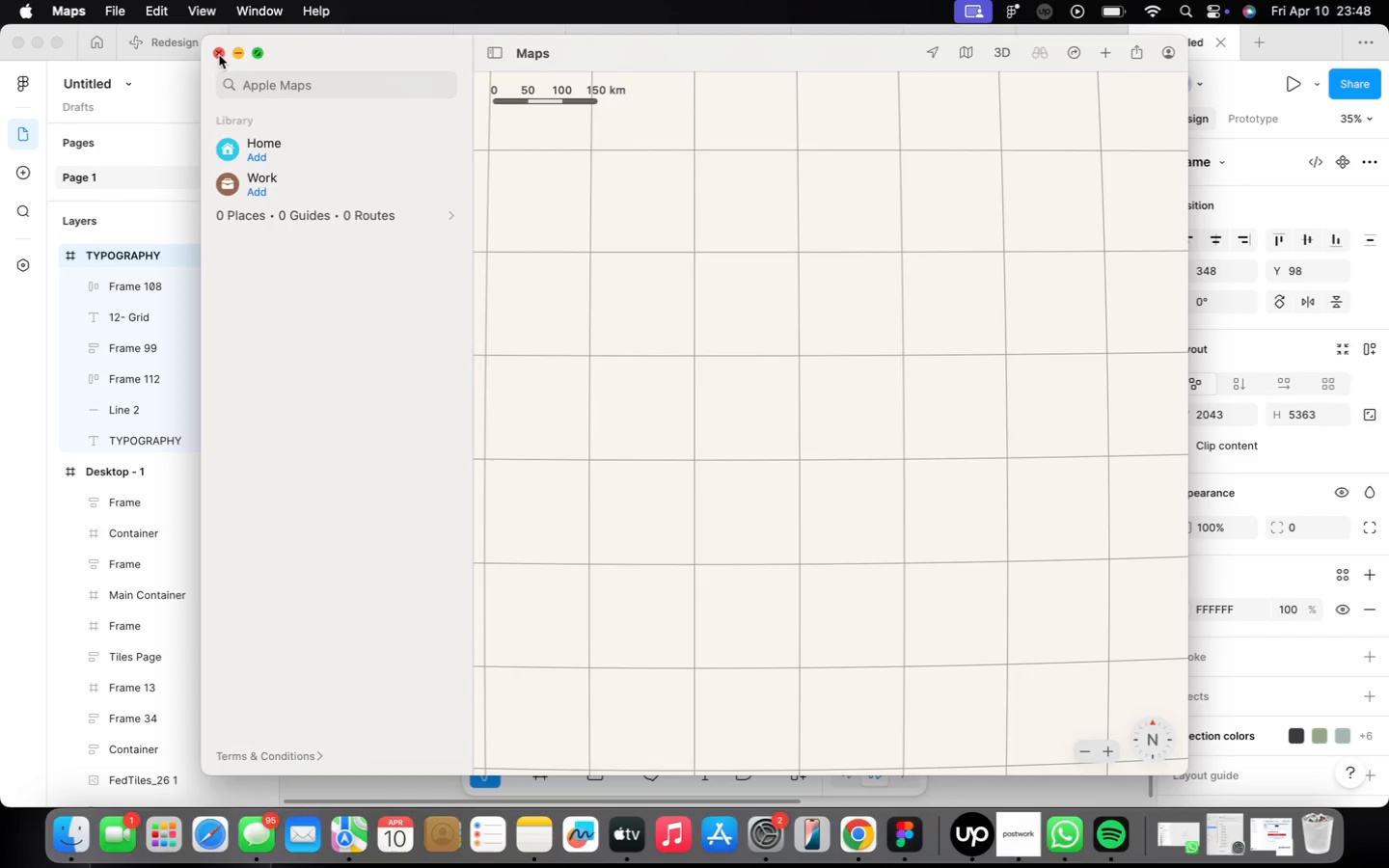 
double_click([553, 438])
 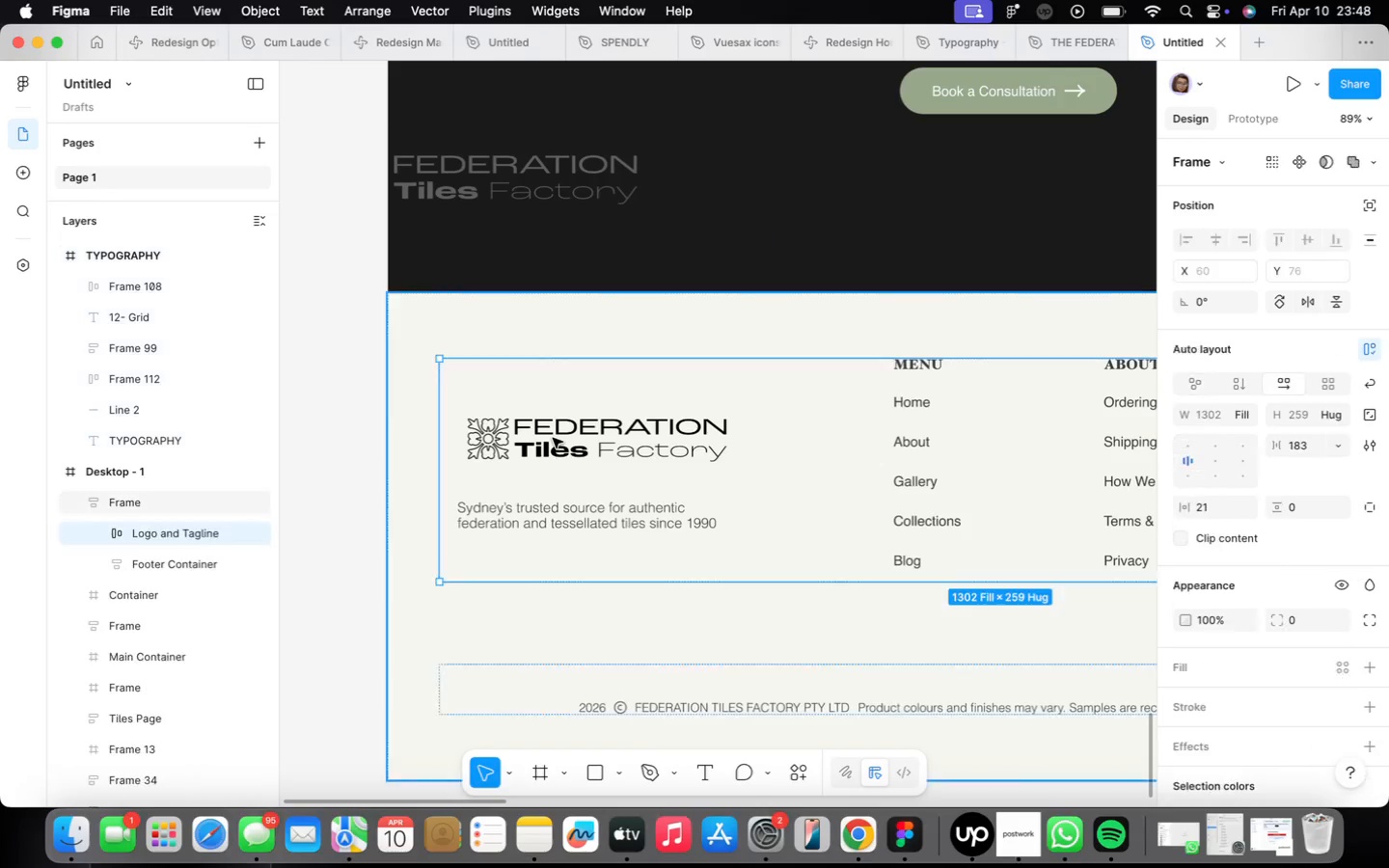 
triple_click([553, 438])
 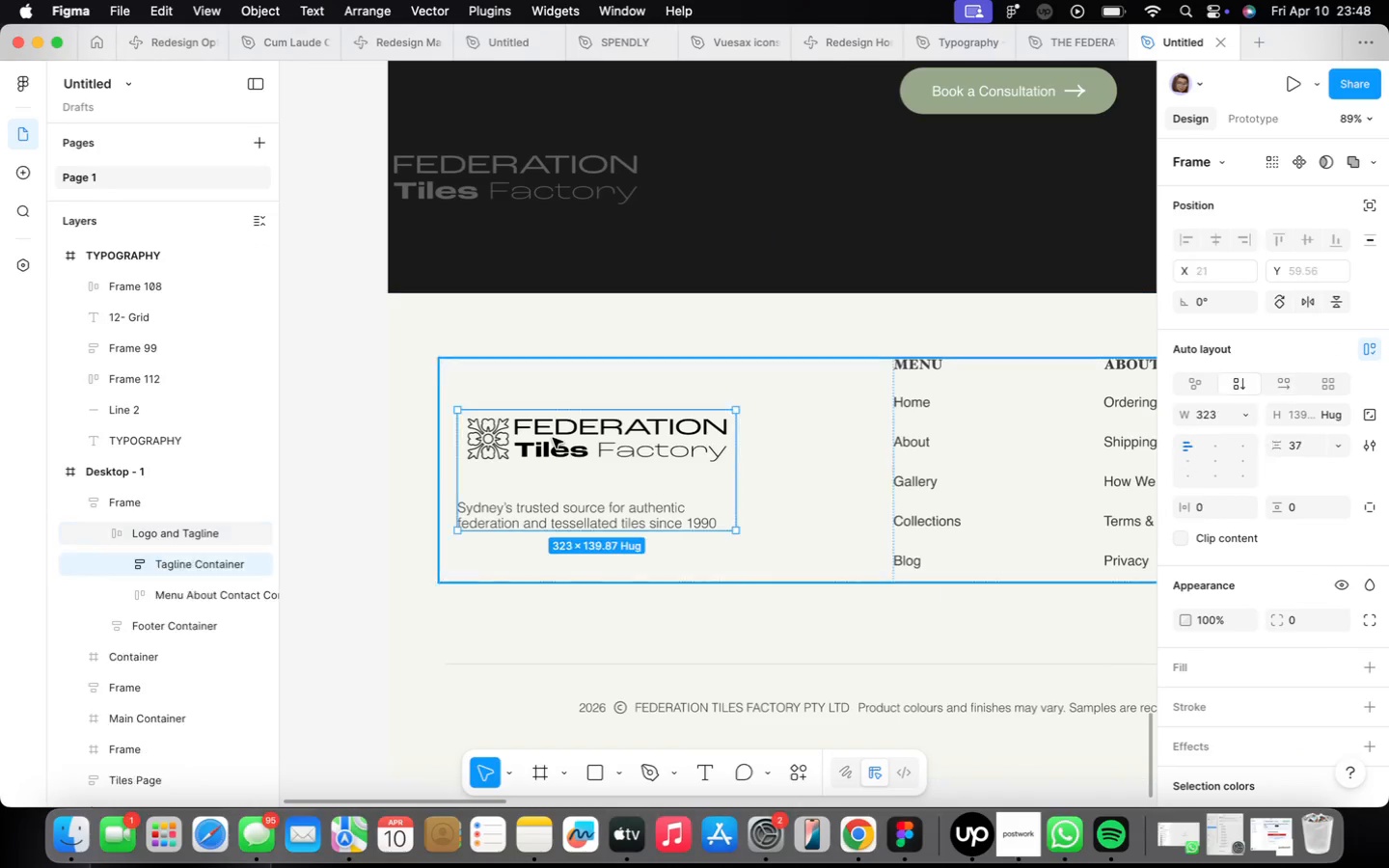 
triple_click([553, 438])
 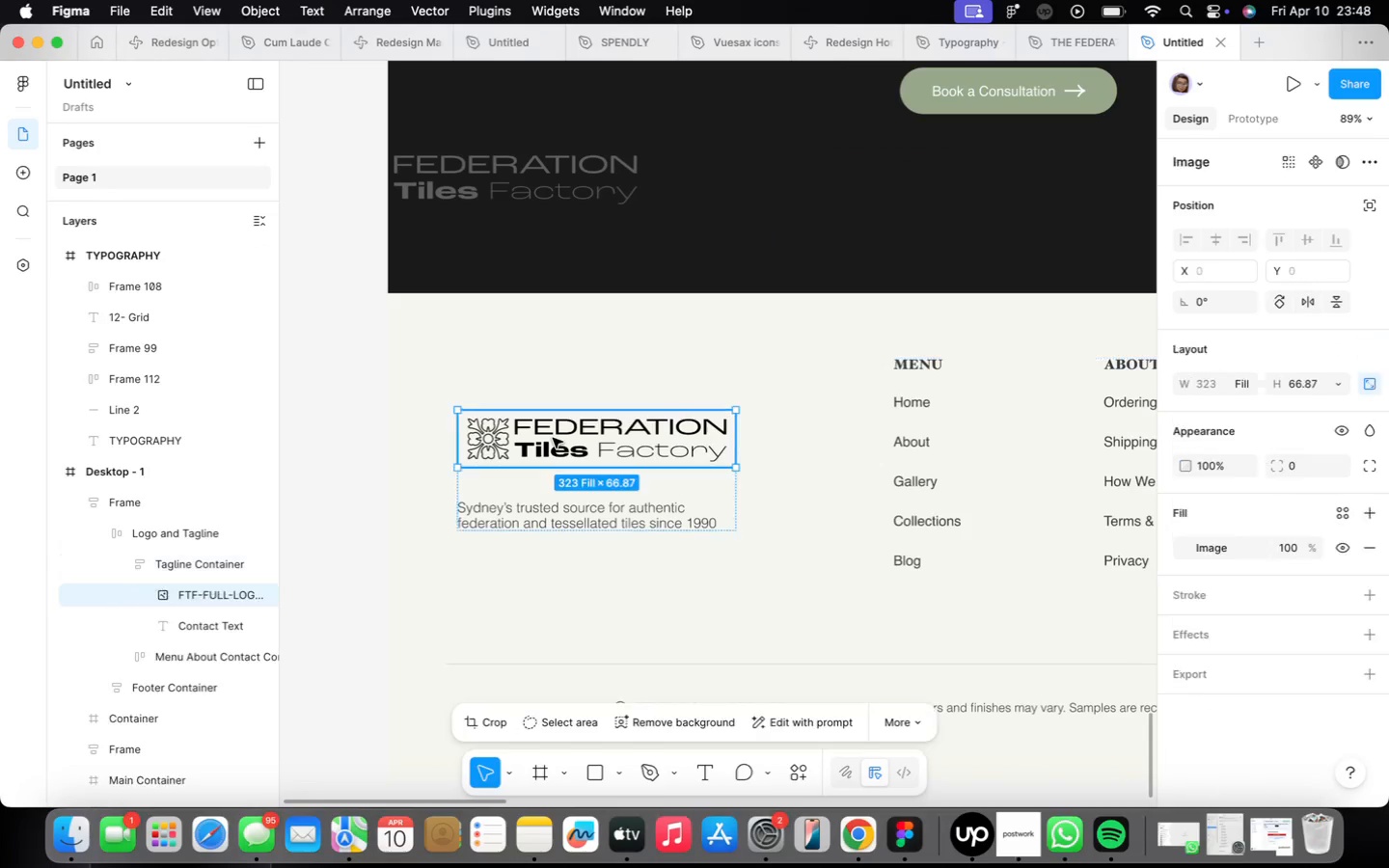 
triple_click([553, 438])
 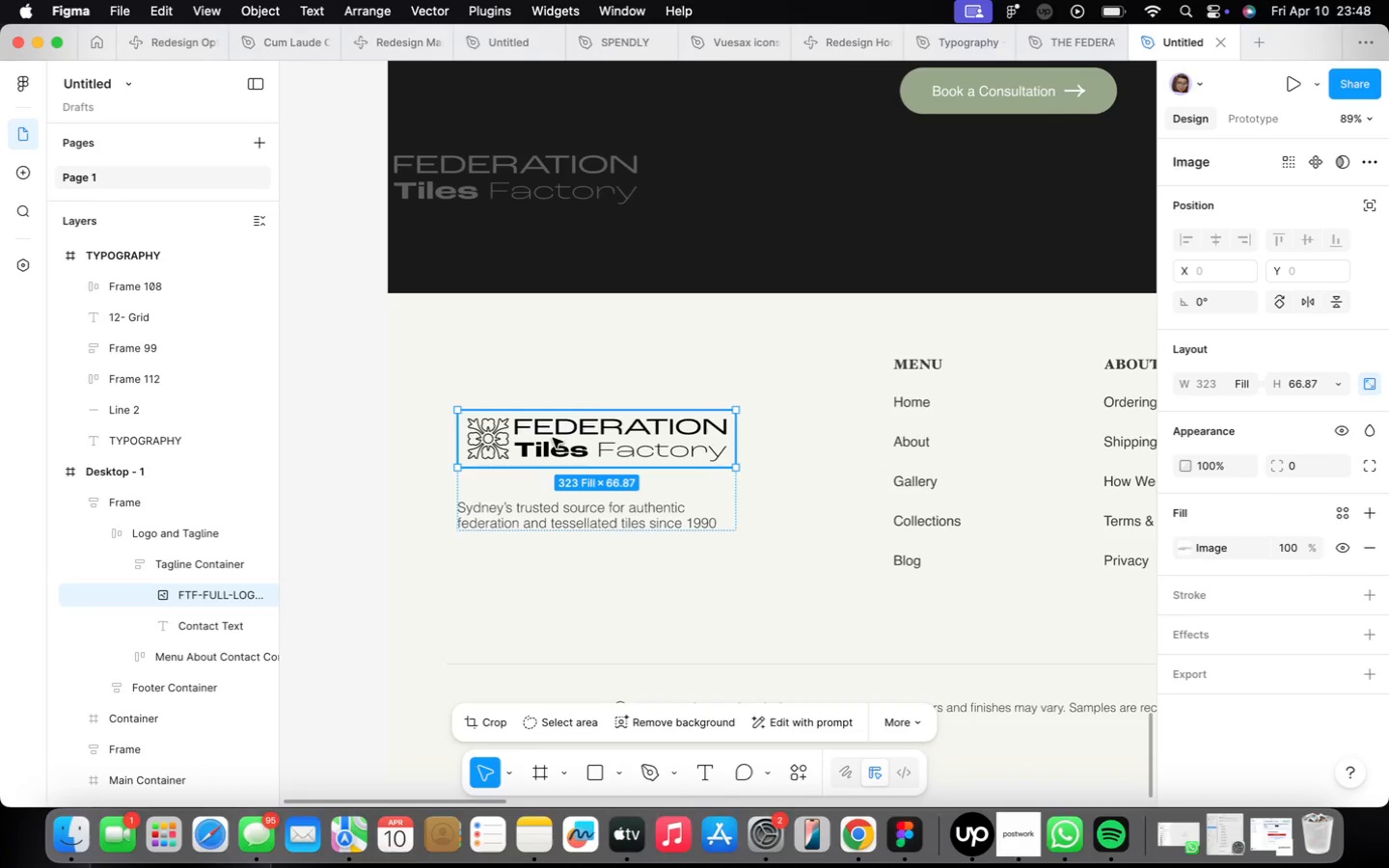 
triple_click([553, 438])
 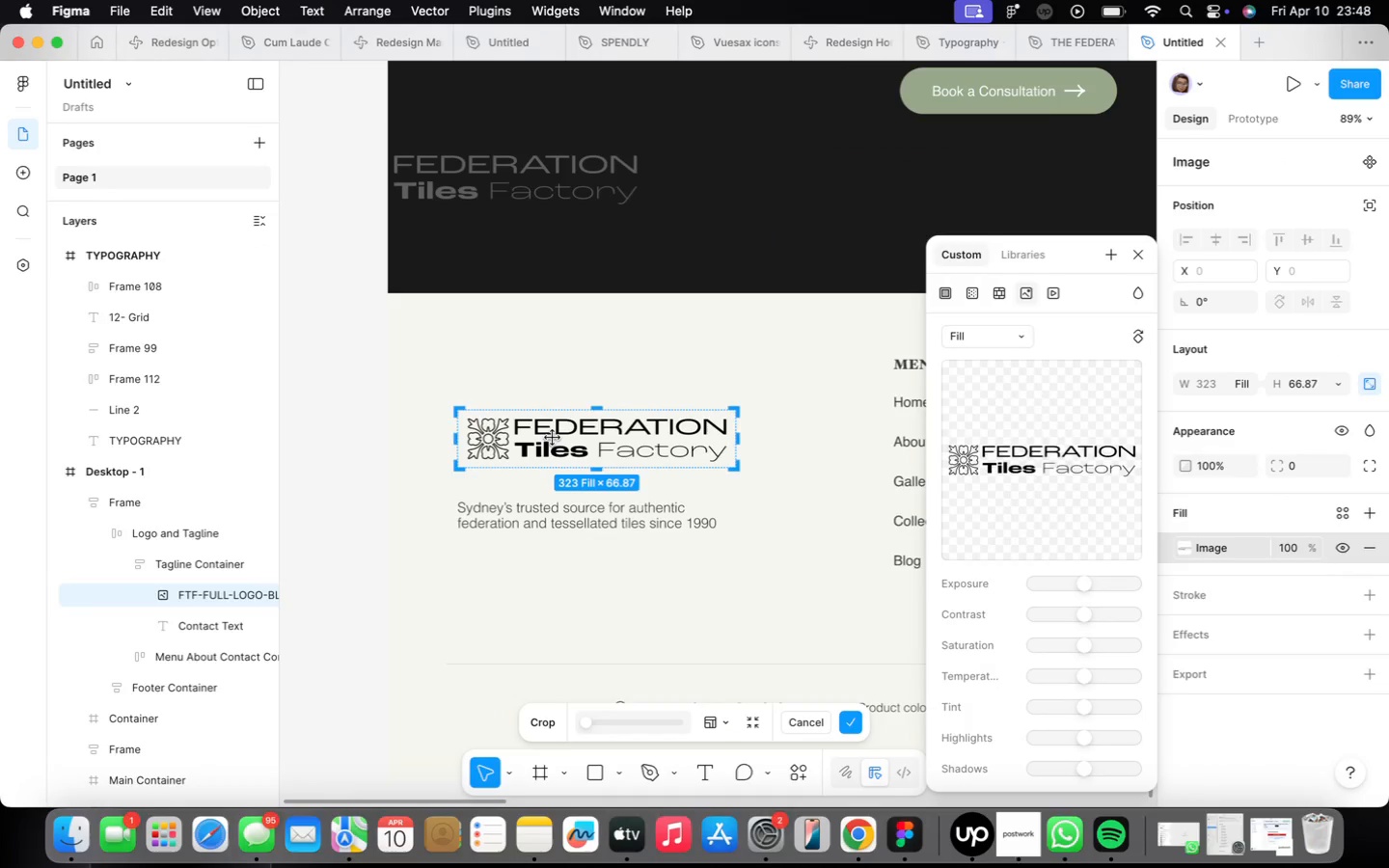 
triple_click([553, 438])
 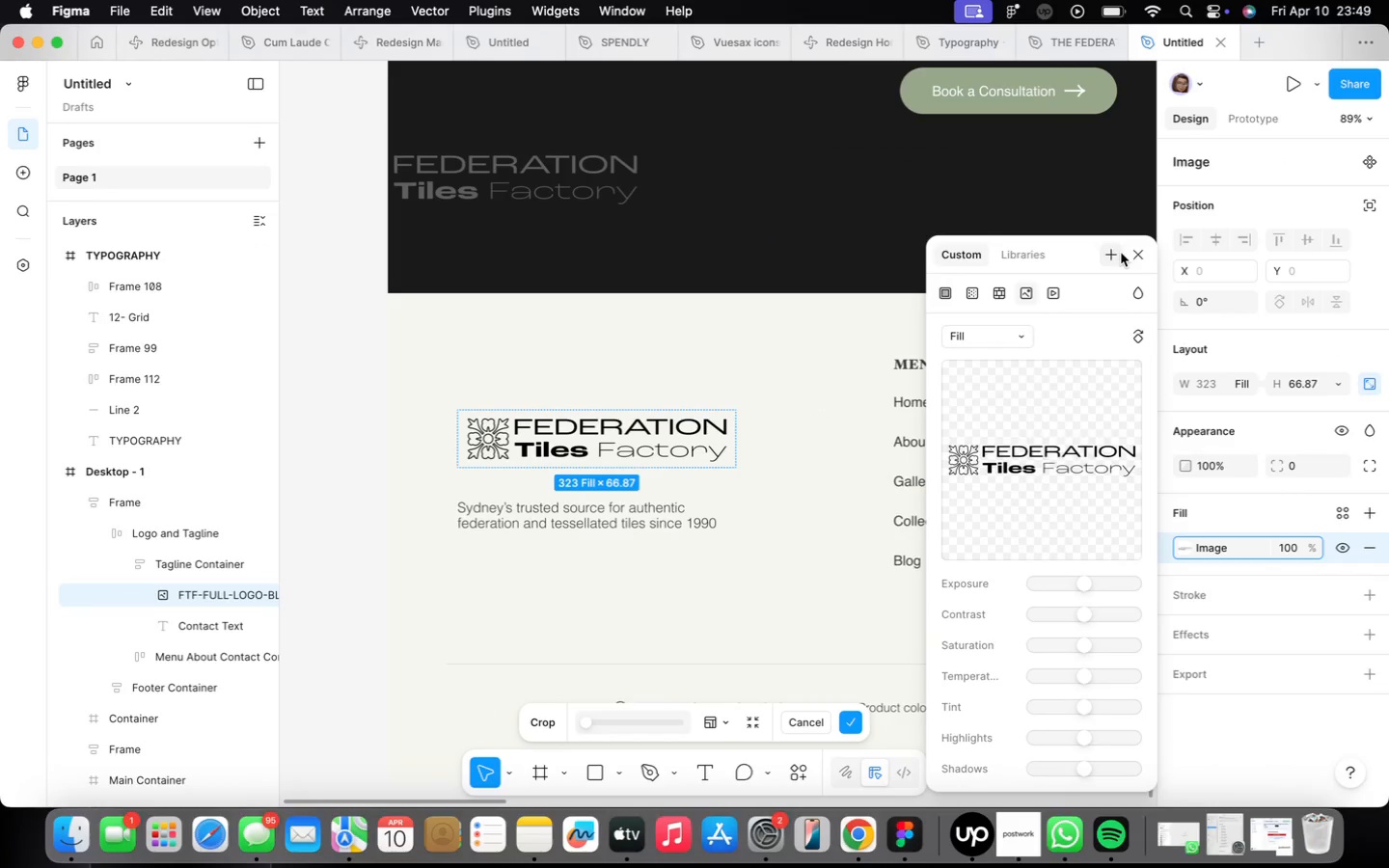 
left_click([1139, 256])
 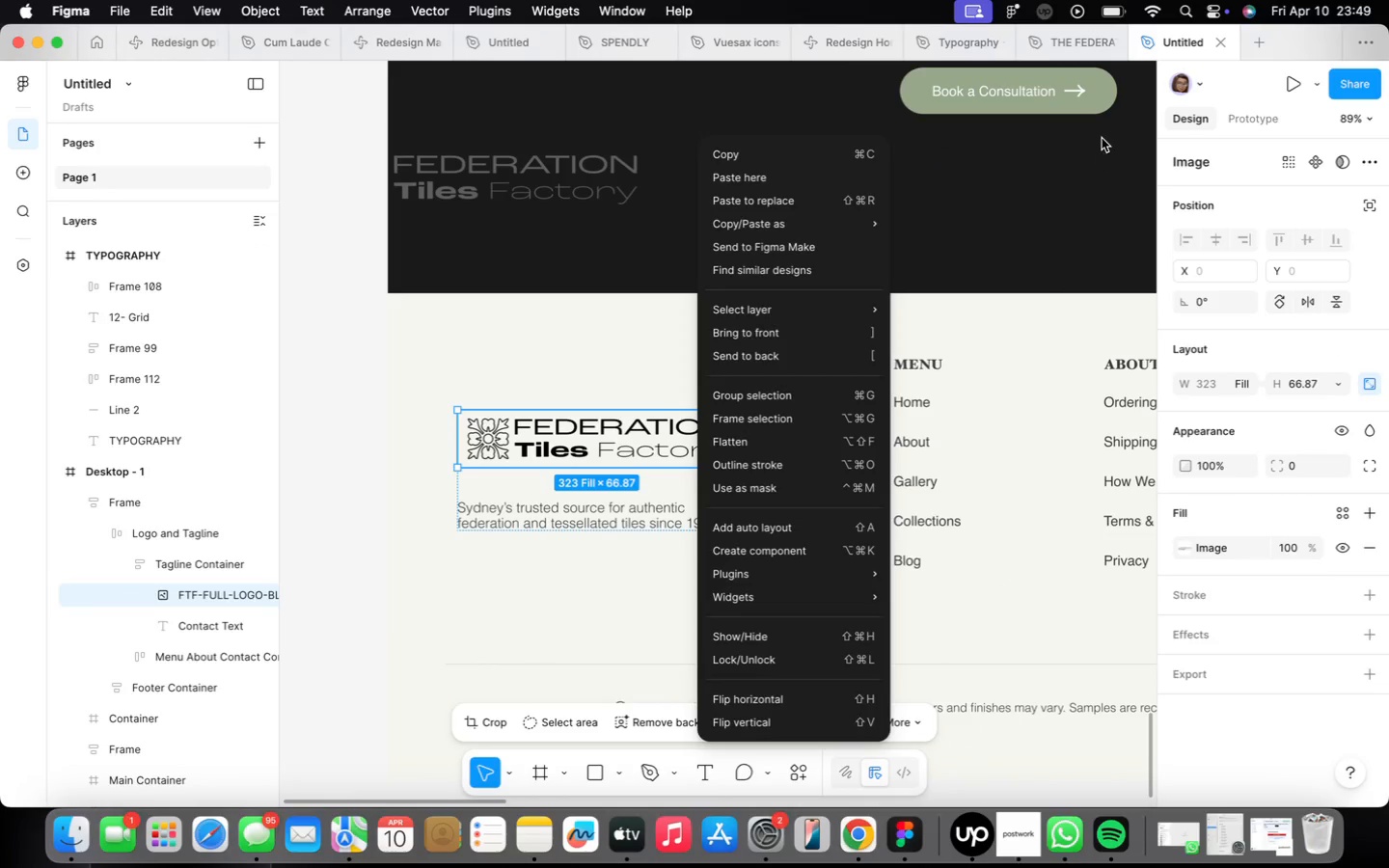 
wait(5.06)
 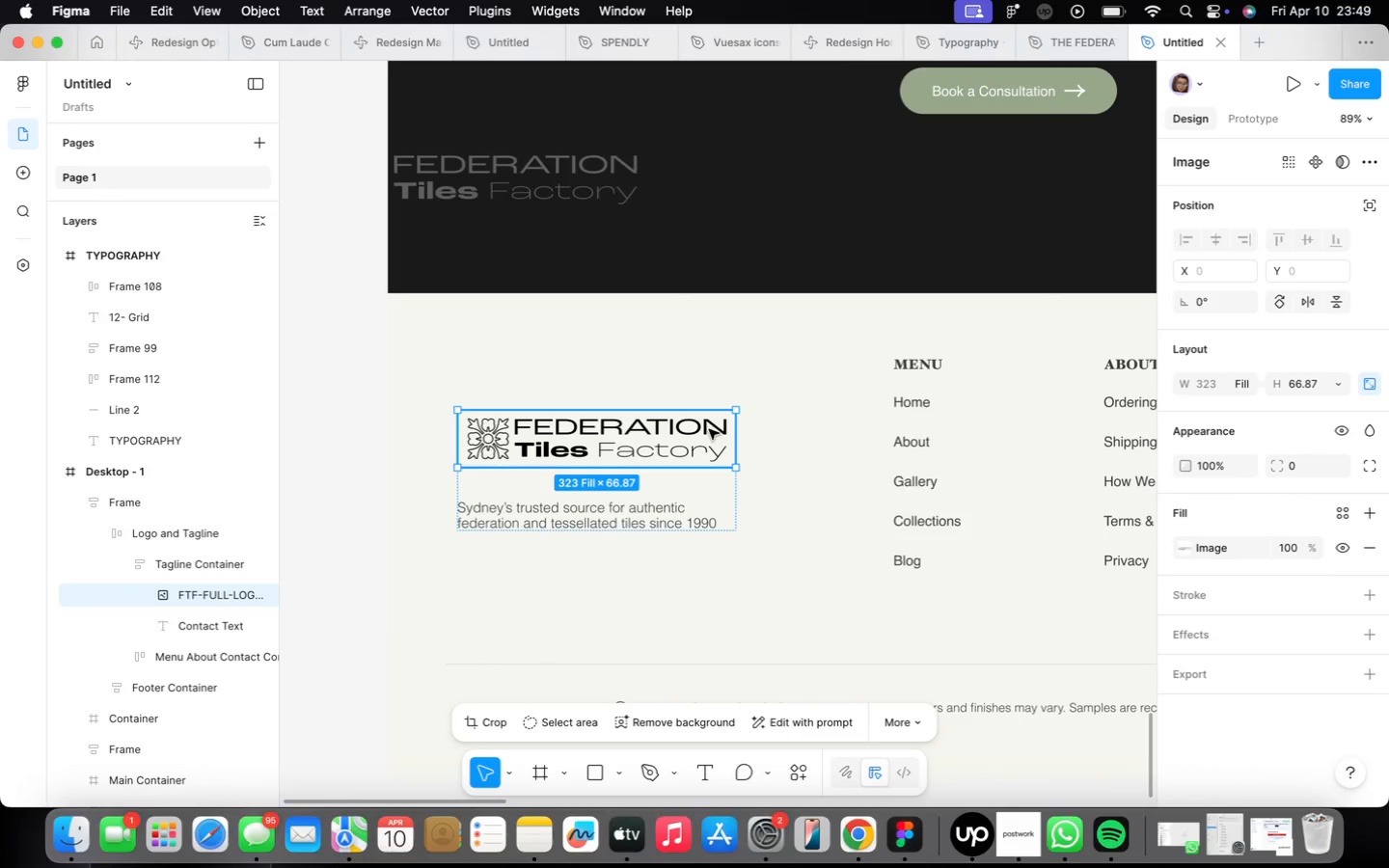 
double_click([613, 183])
 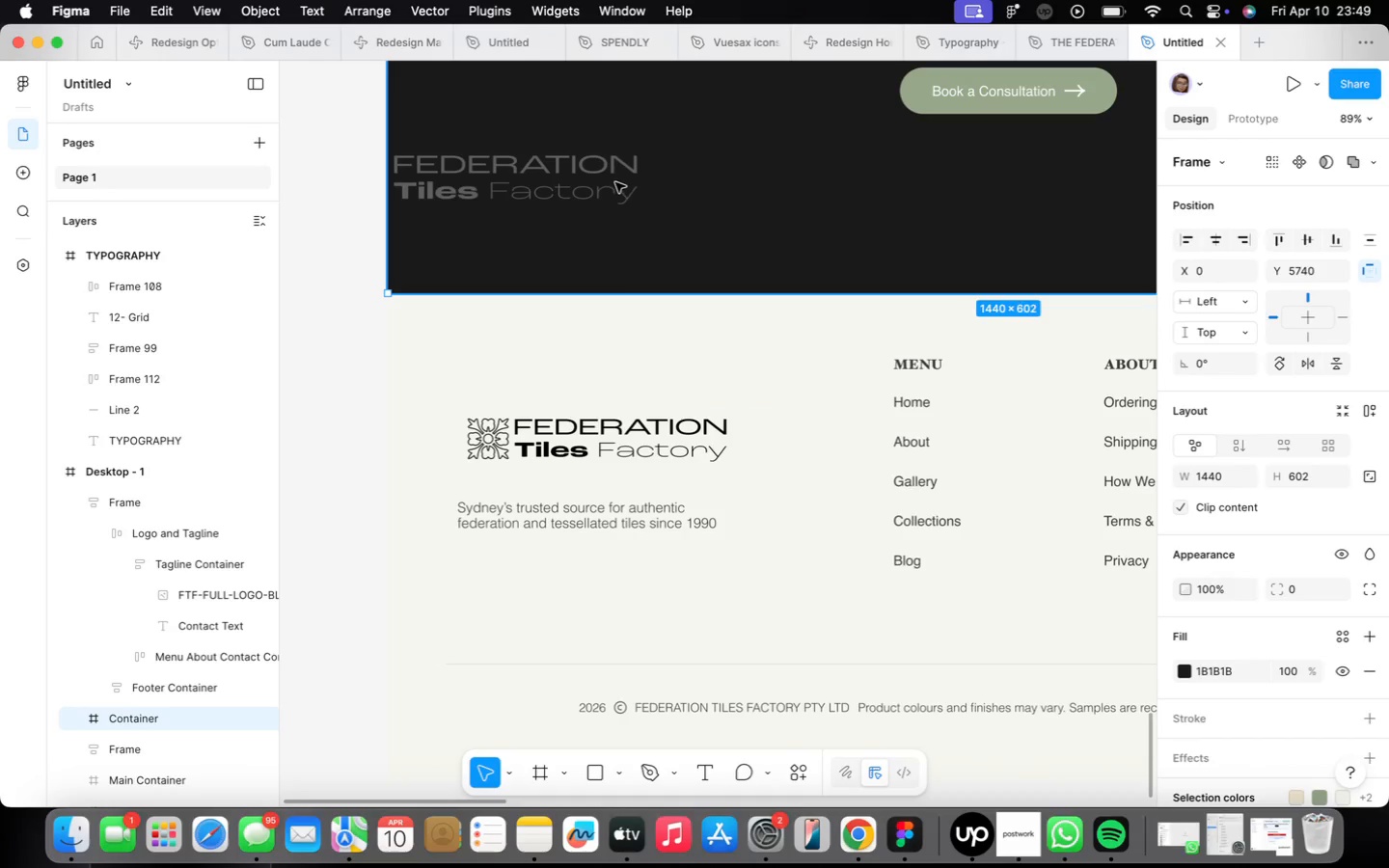 
triple_click([615, 182])
 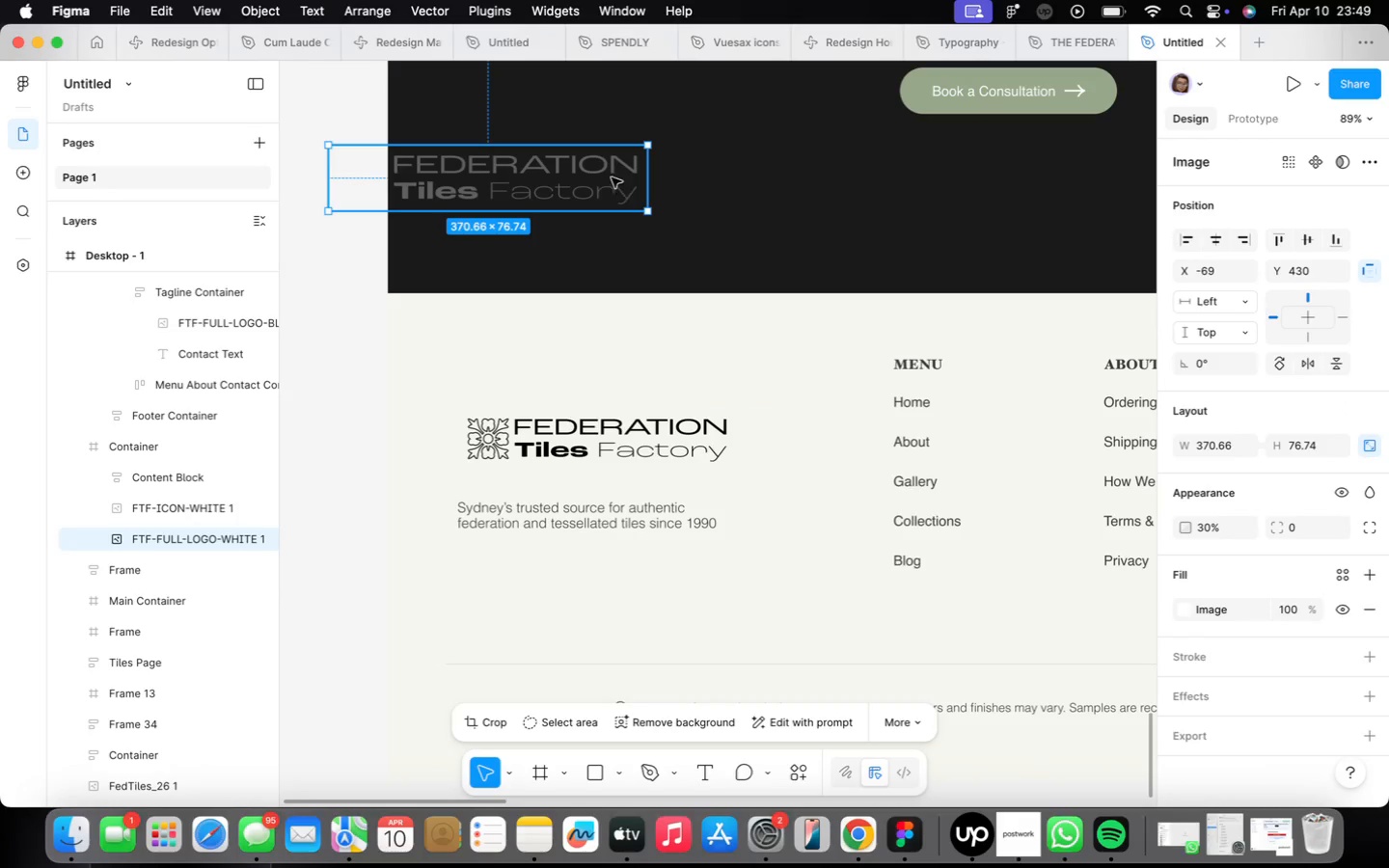 
key(Backspace)
 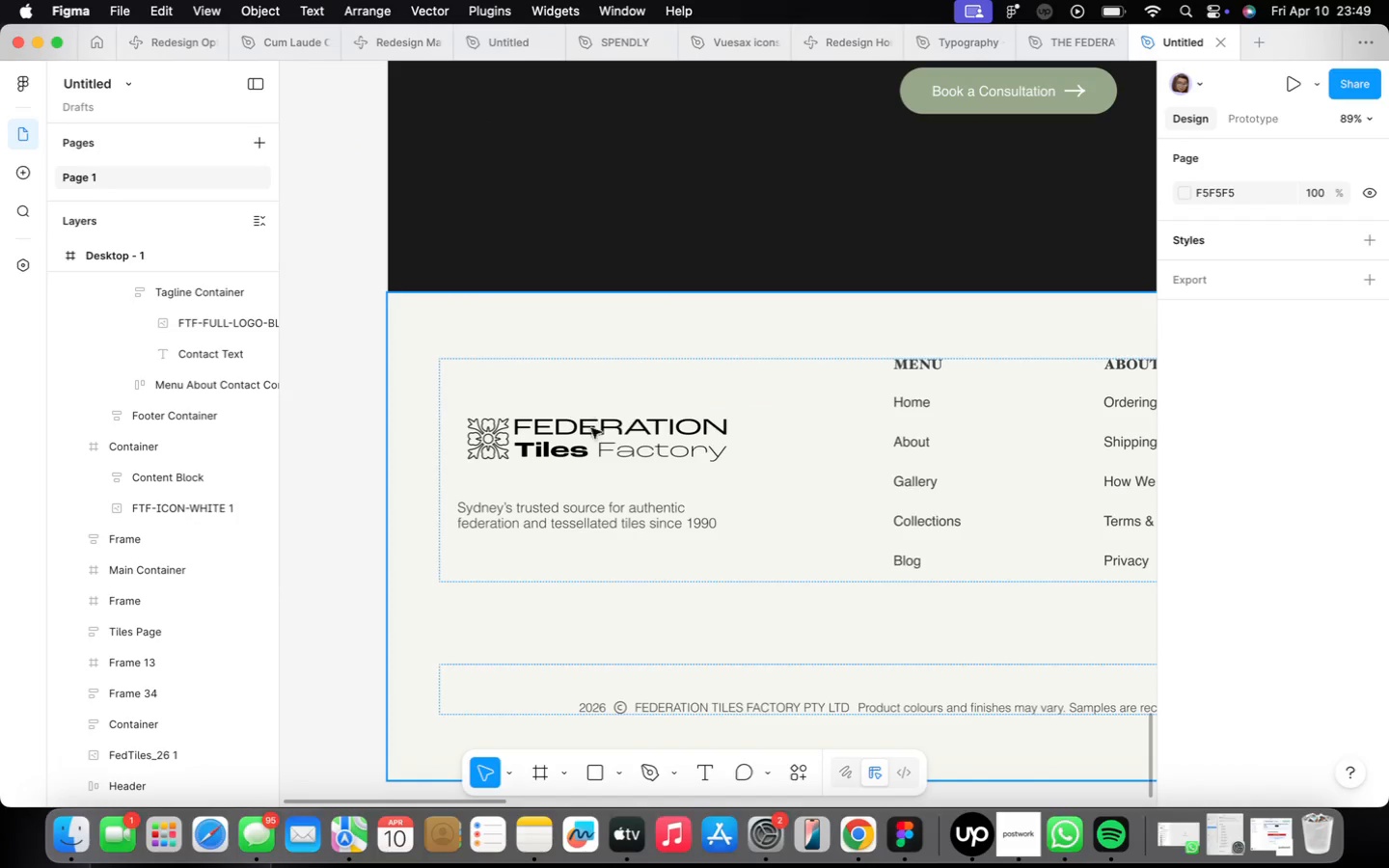 
double_click([592, 435])
 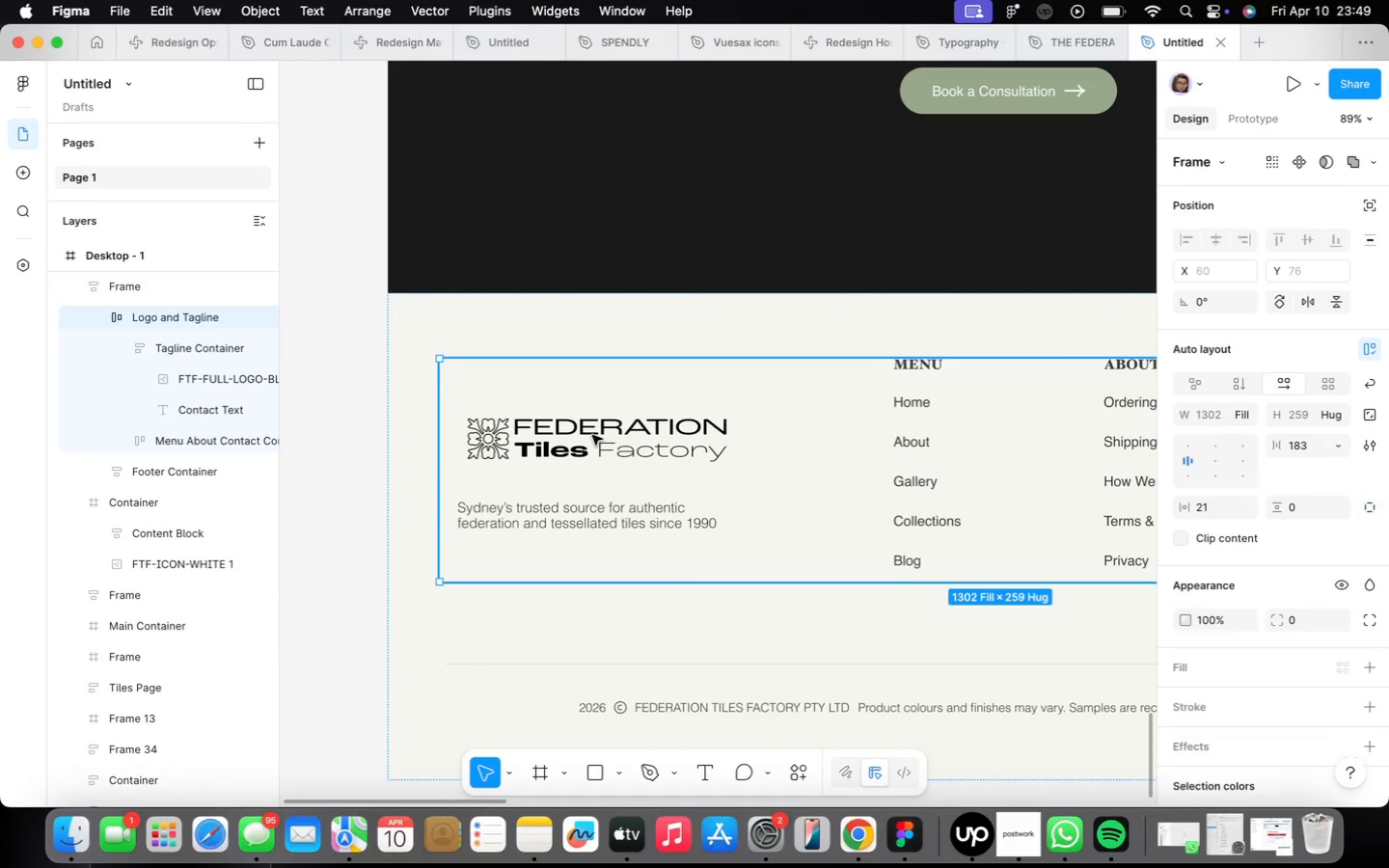 
triple_click([592, 435])
 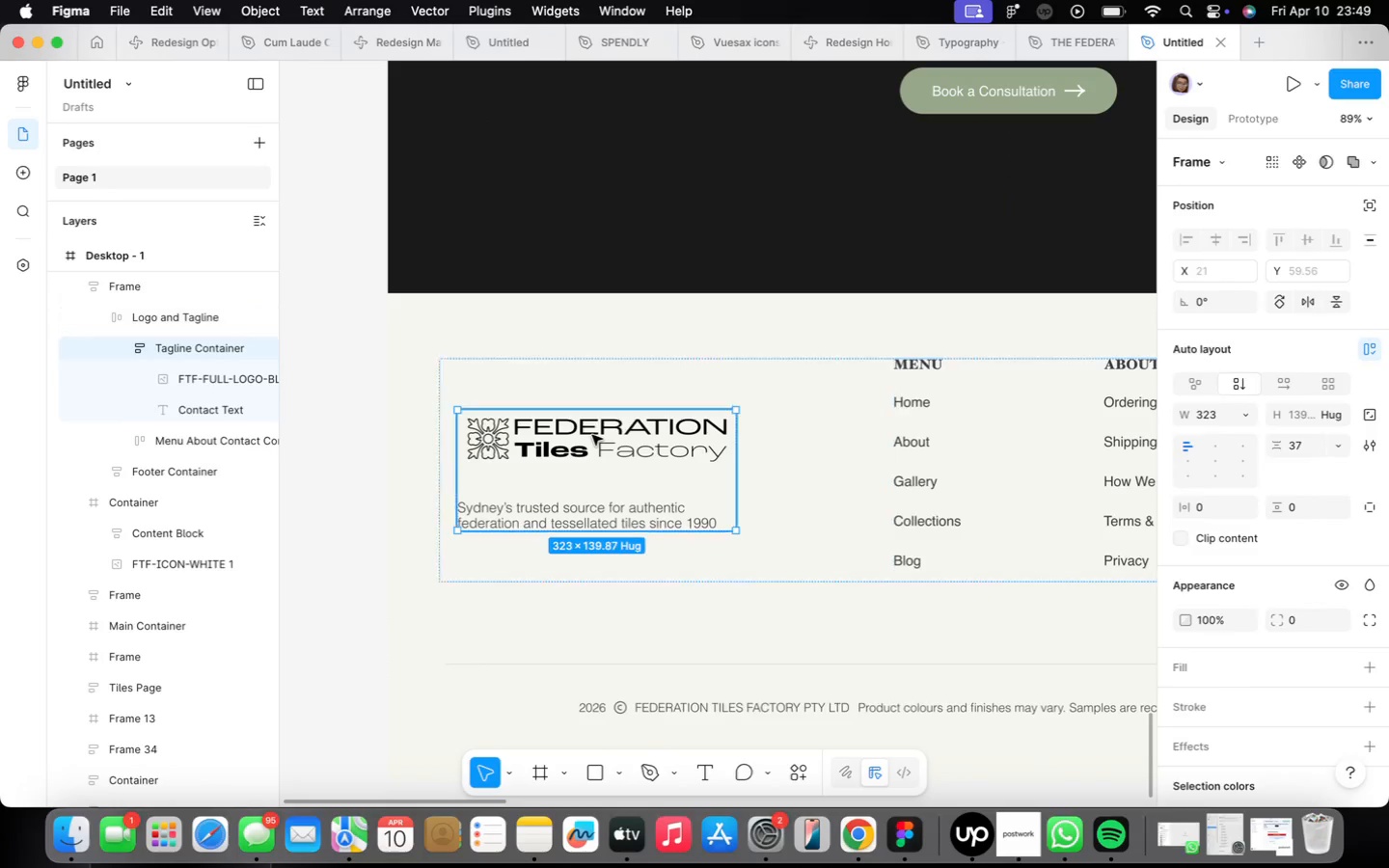 
triple_click([592, 435])
 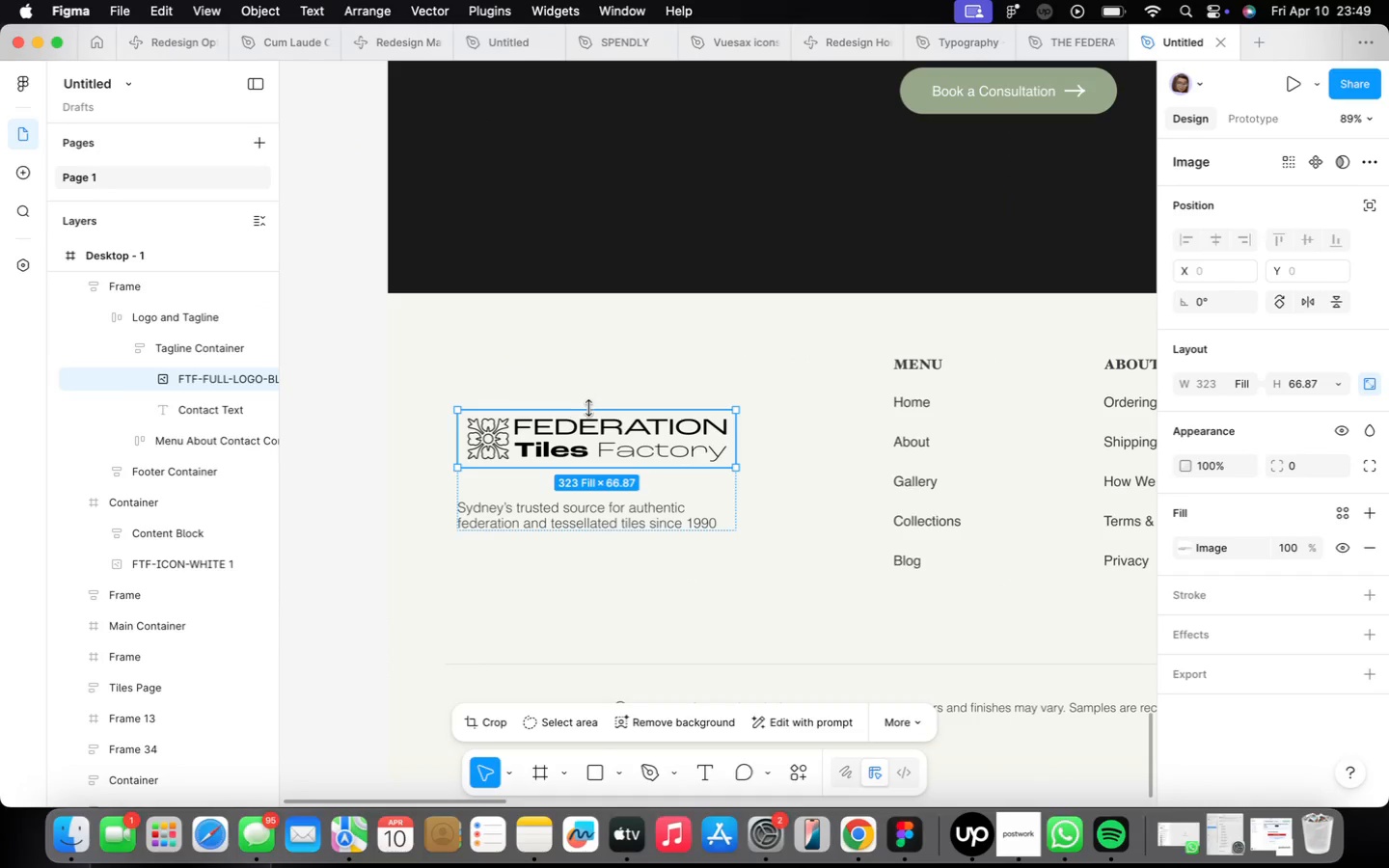 
mouse_move([640, 432])
 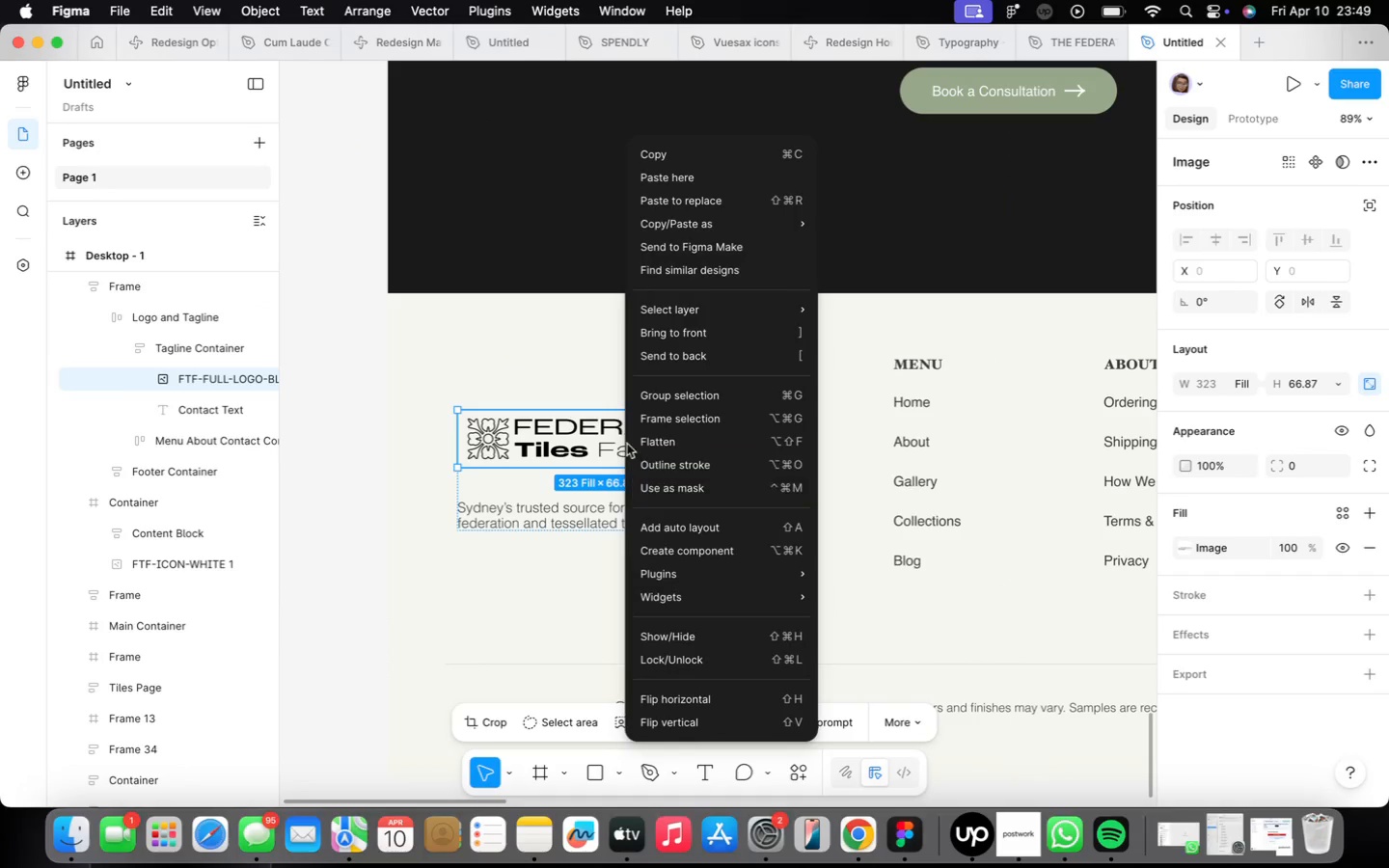 
left_click([596, 442])
 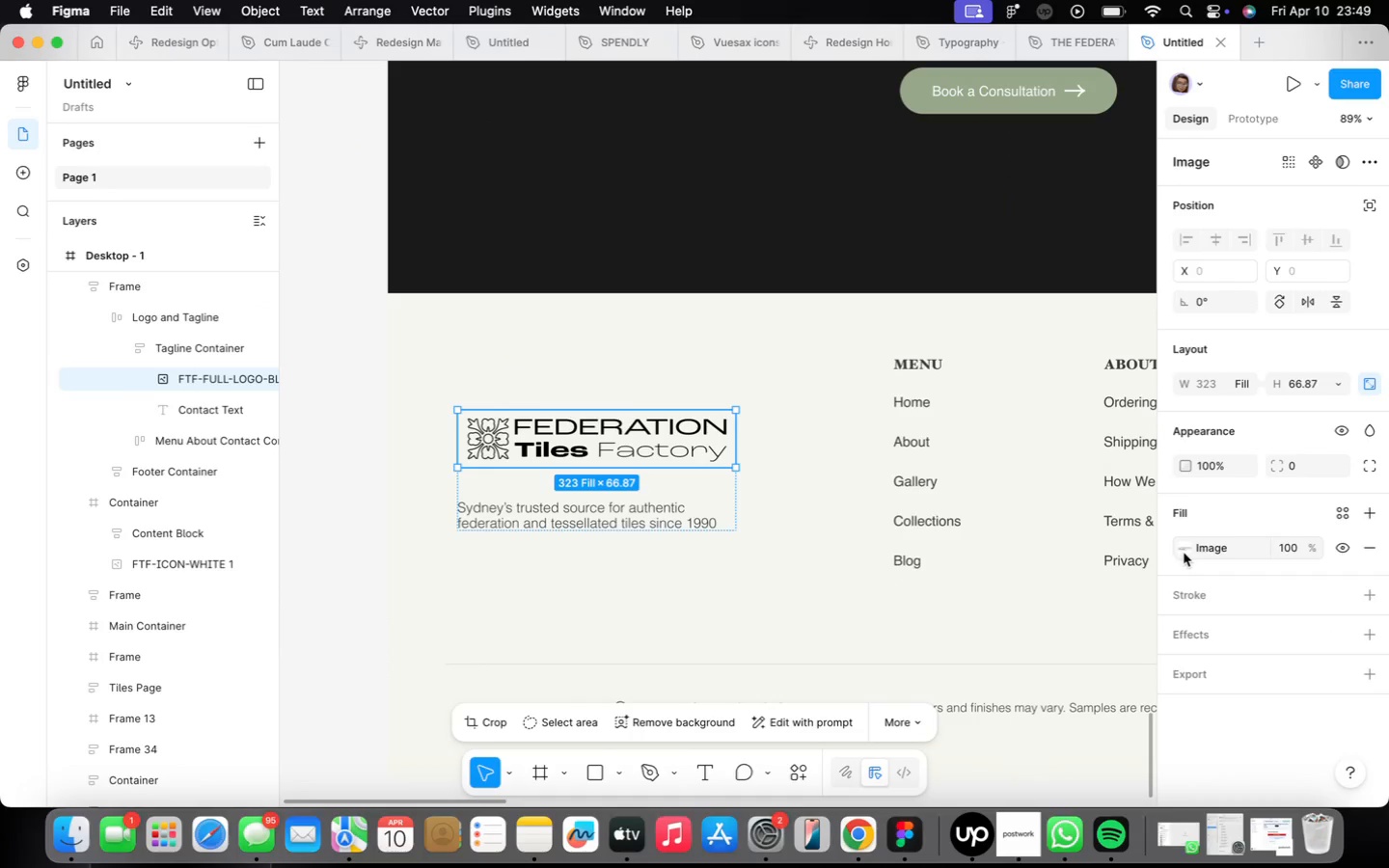 
left_click([1185, 552])
 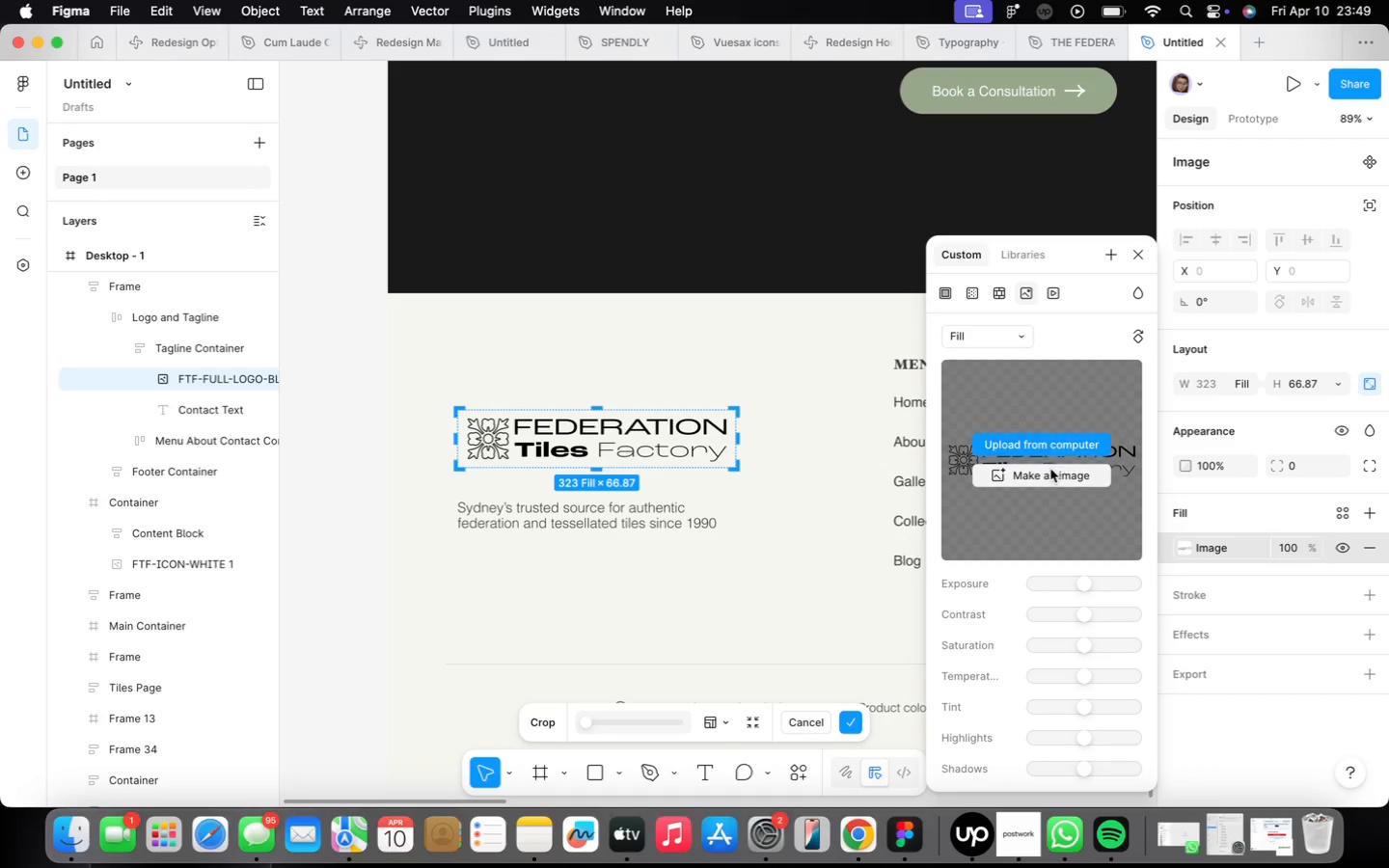 
left_click([1043, 450])
 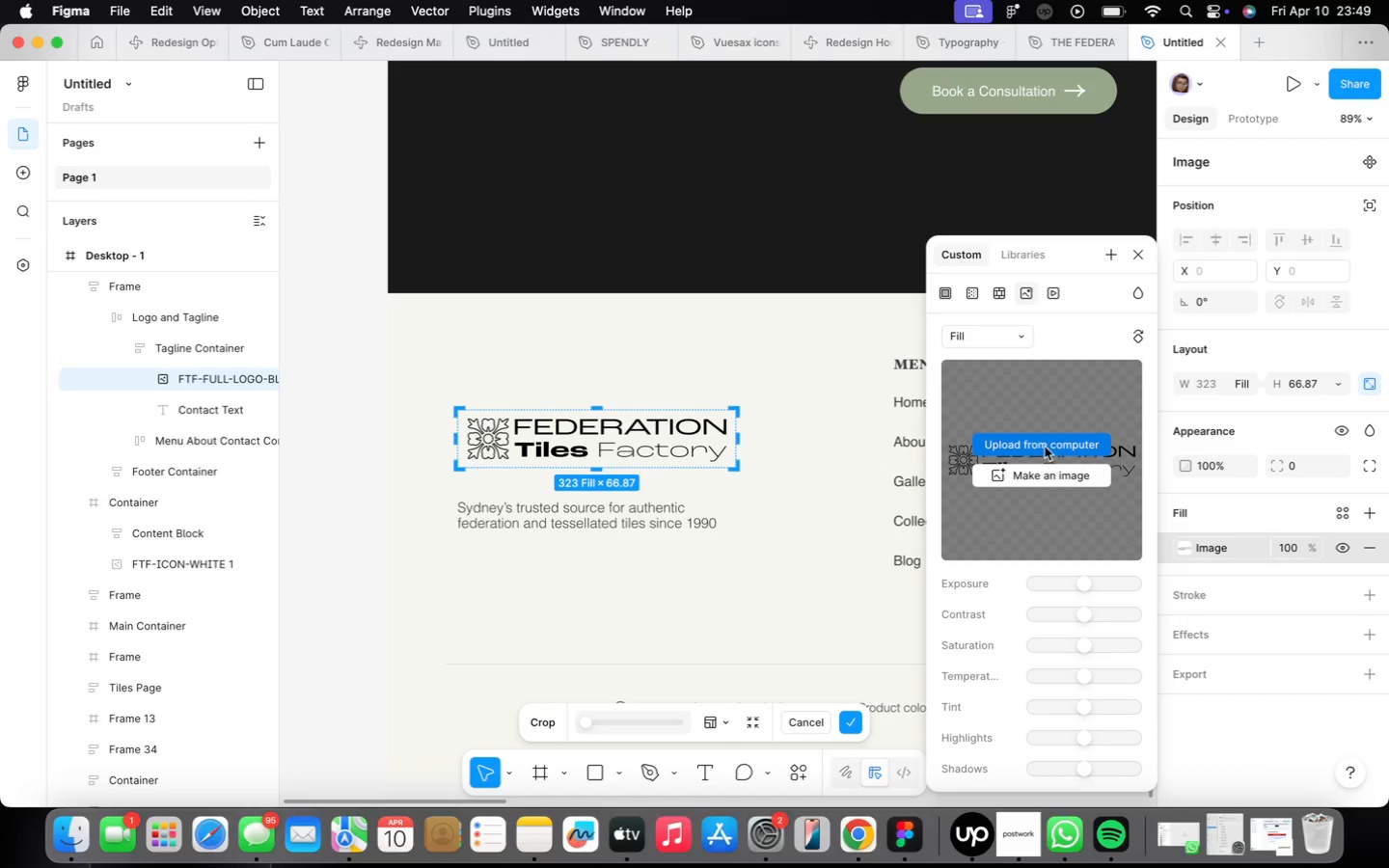 
scroll: coordinate [585, 402], scroll_direction: down, amount: 79.0
 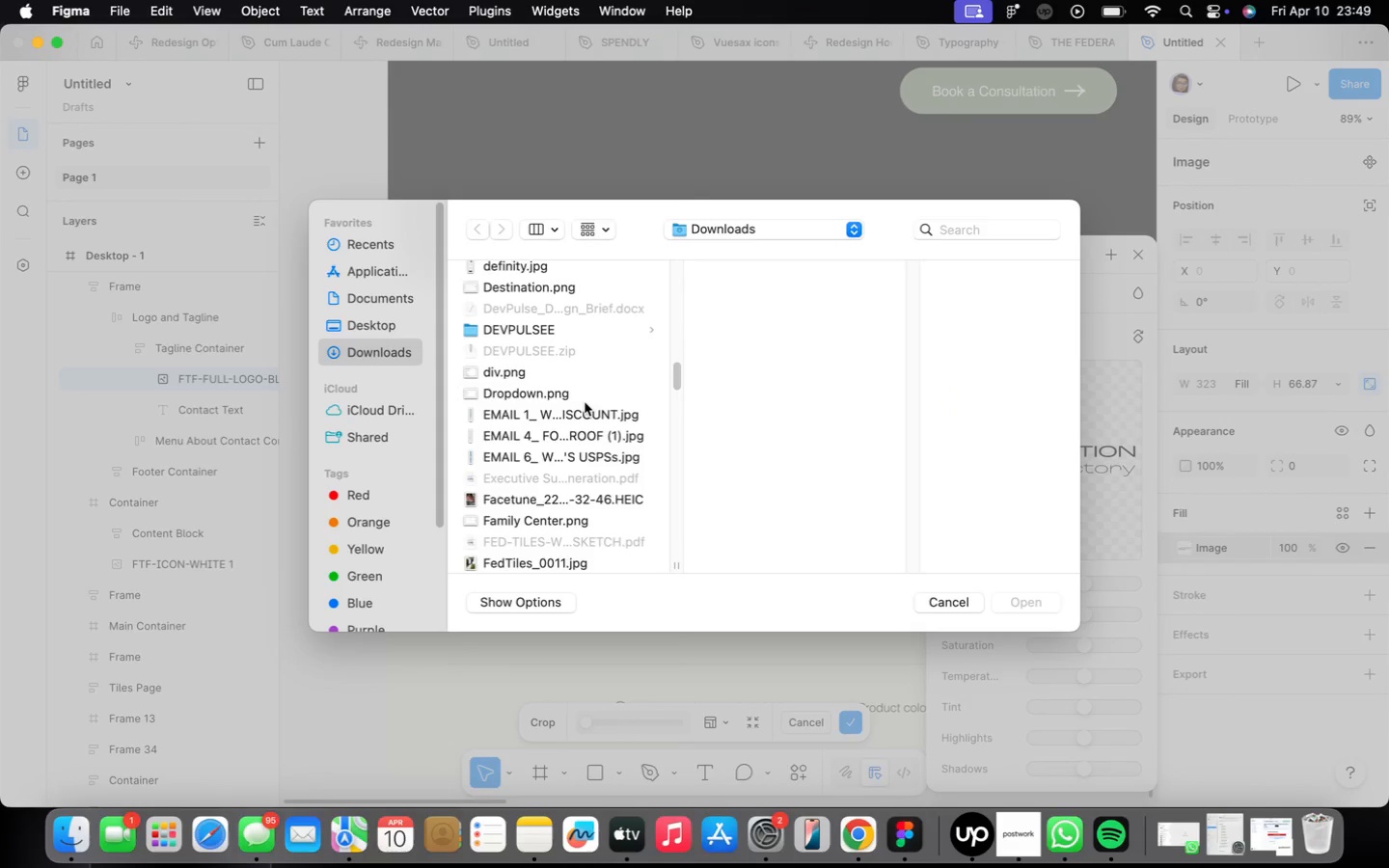 
scroll: coordinate [583, 420], scroll_direction: up, amount: 101.0
 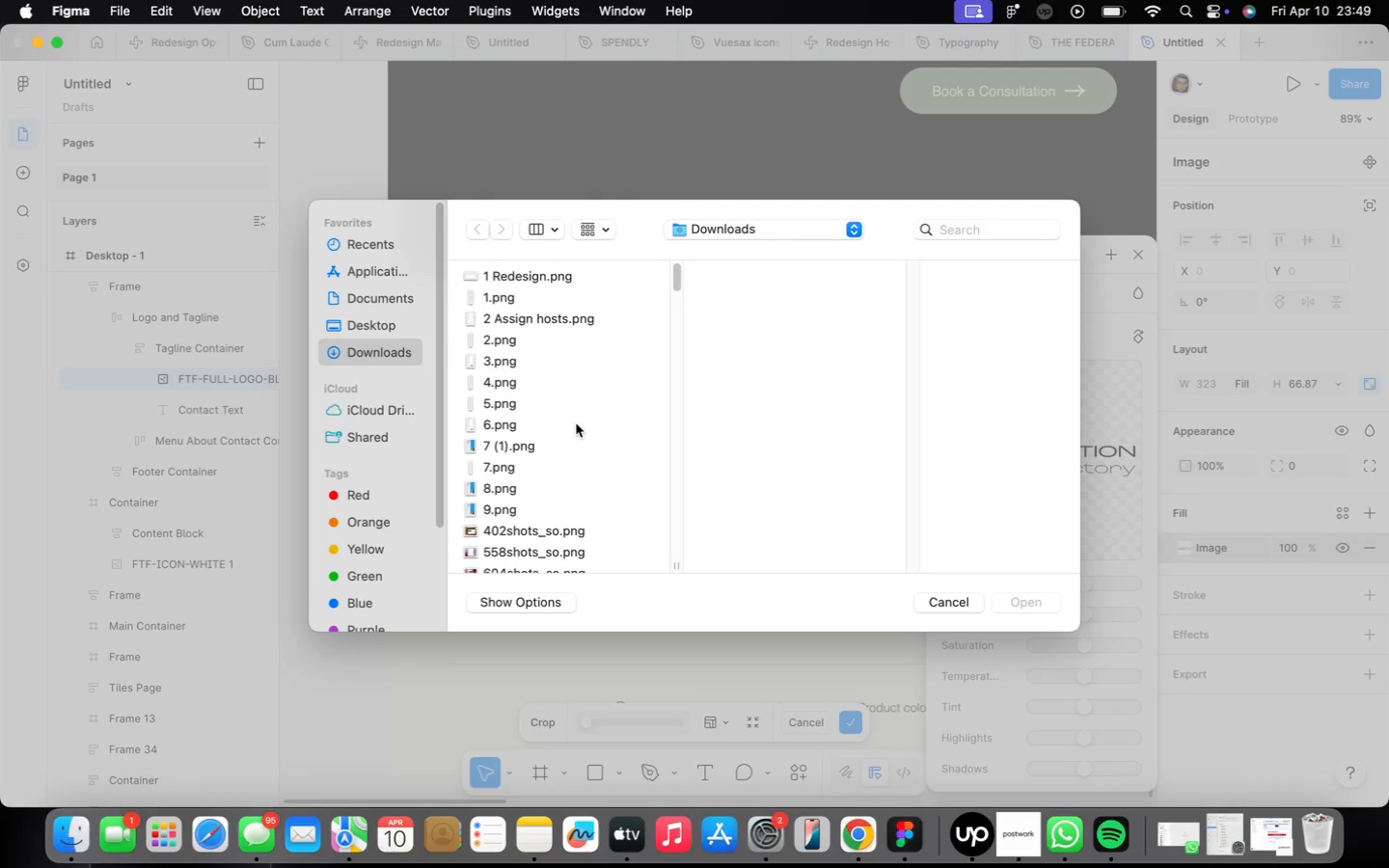 
scroll: coordinate [581, 426], scroll_direction: down, amount: 110.0
 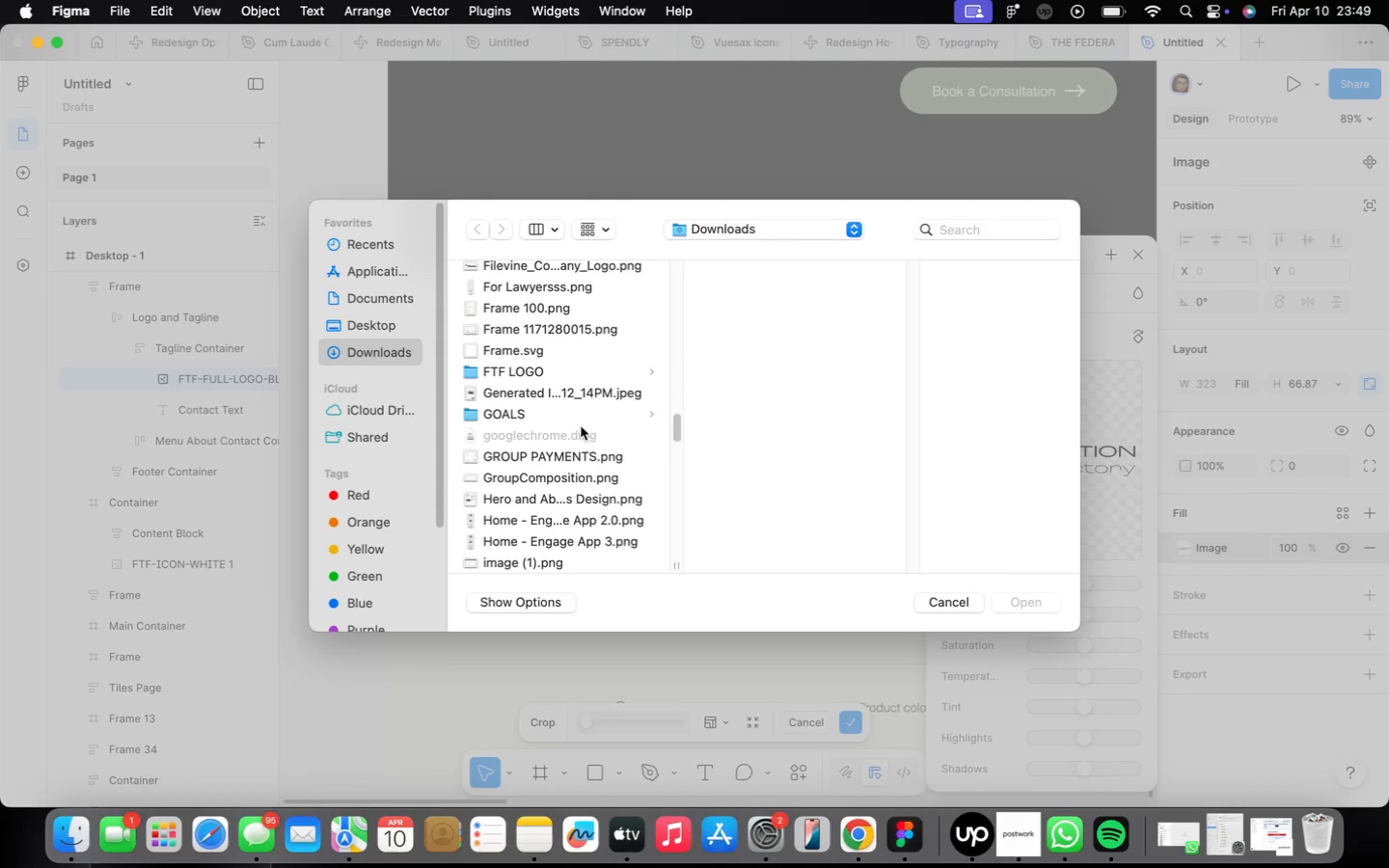 
left_click([514, 366])
 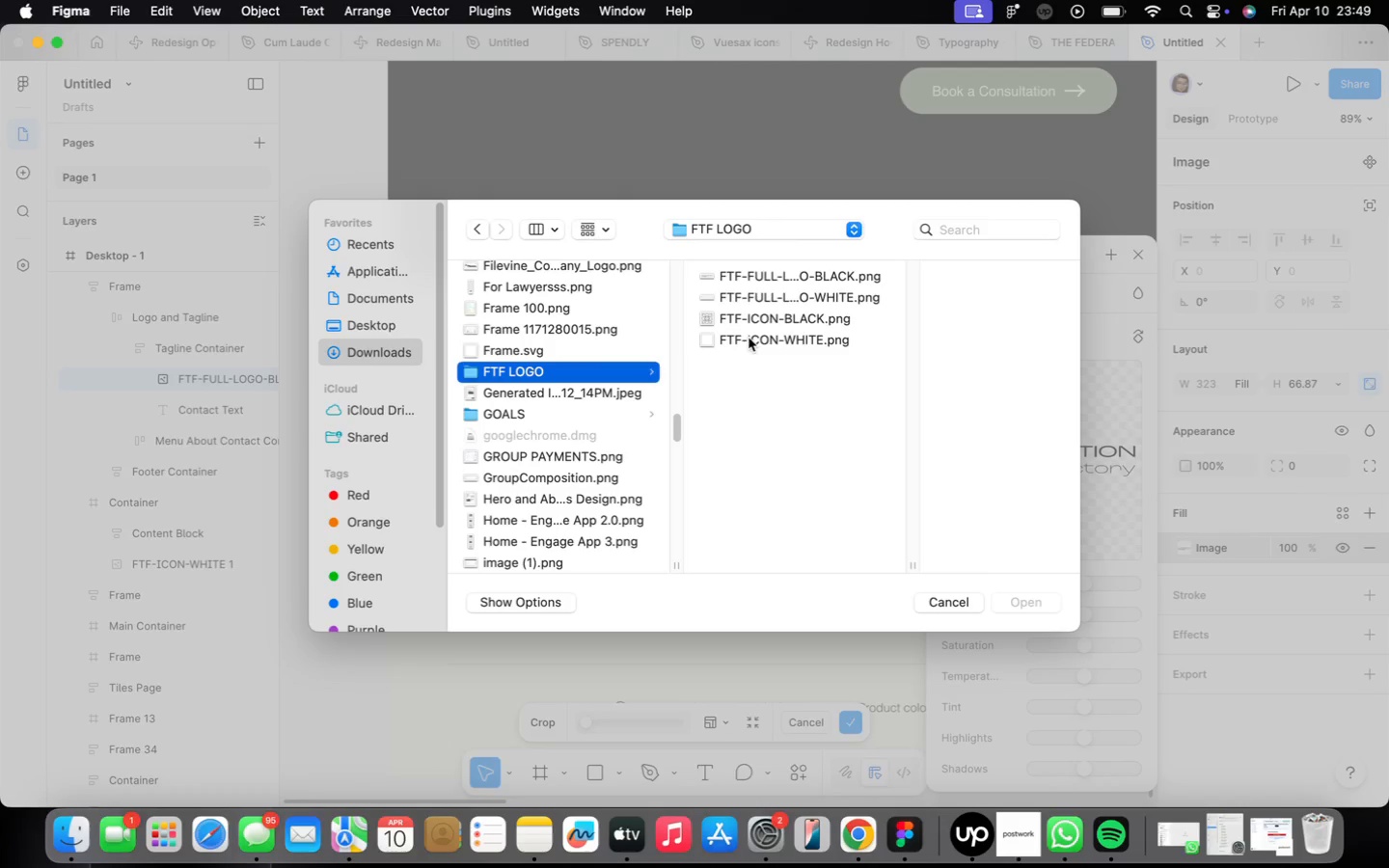 
left_click([756, 339])
 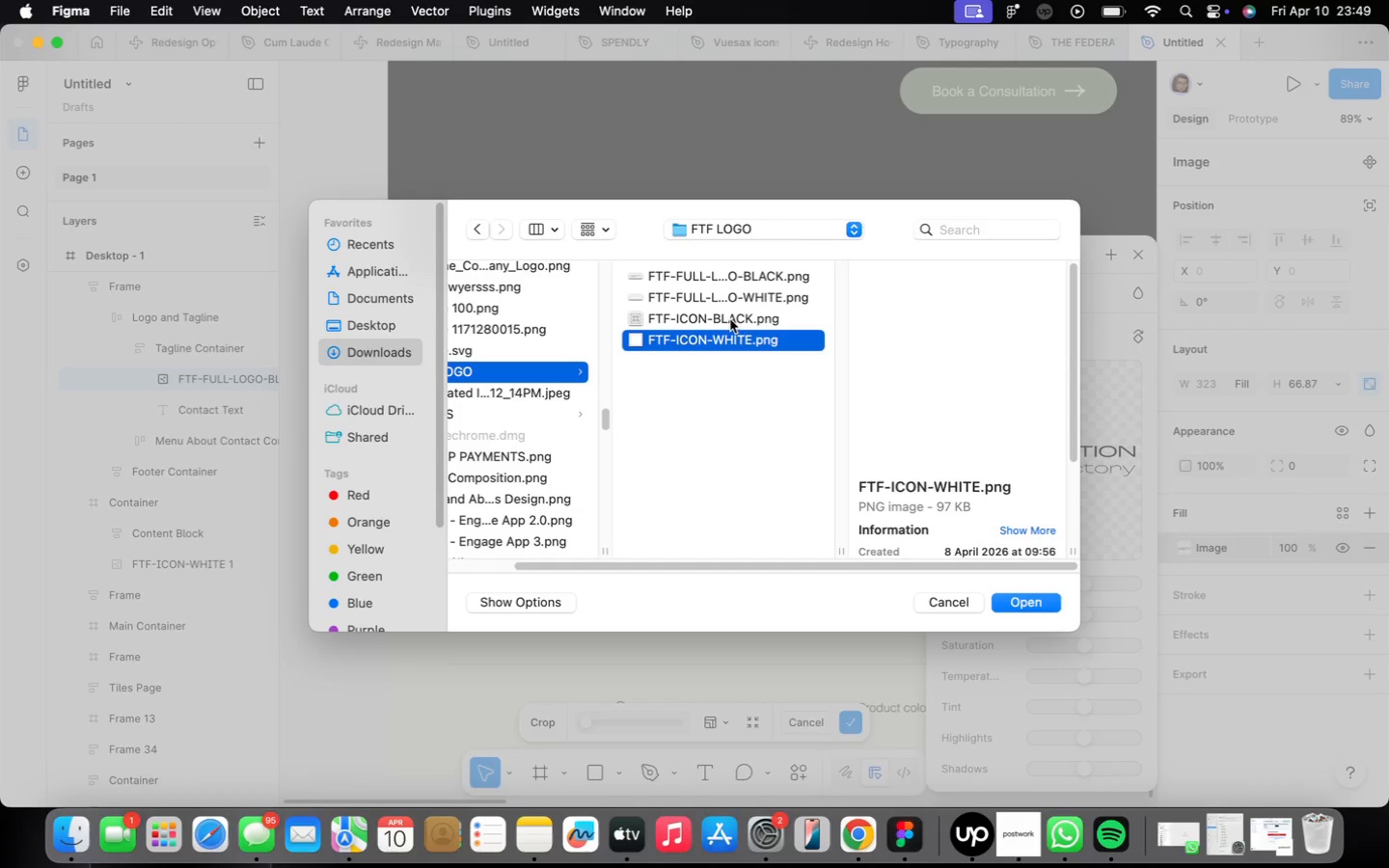 
left_click([730, 318])
 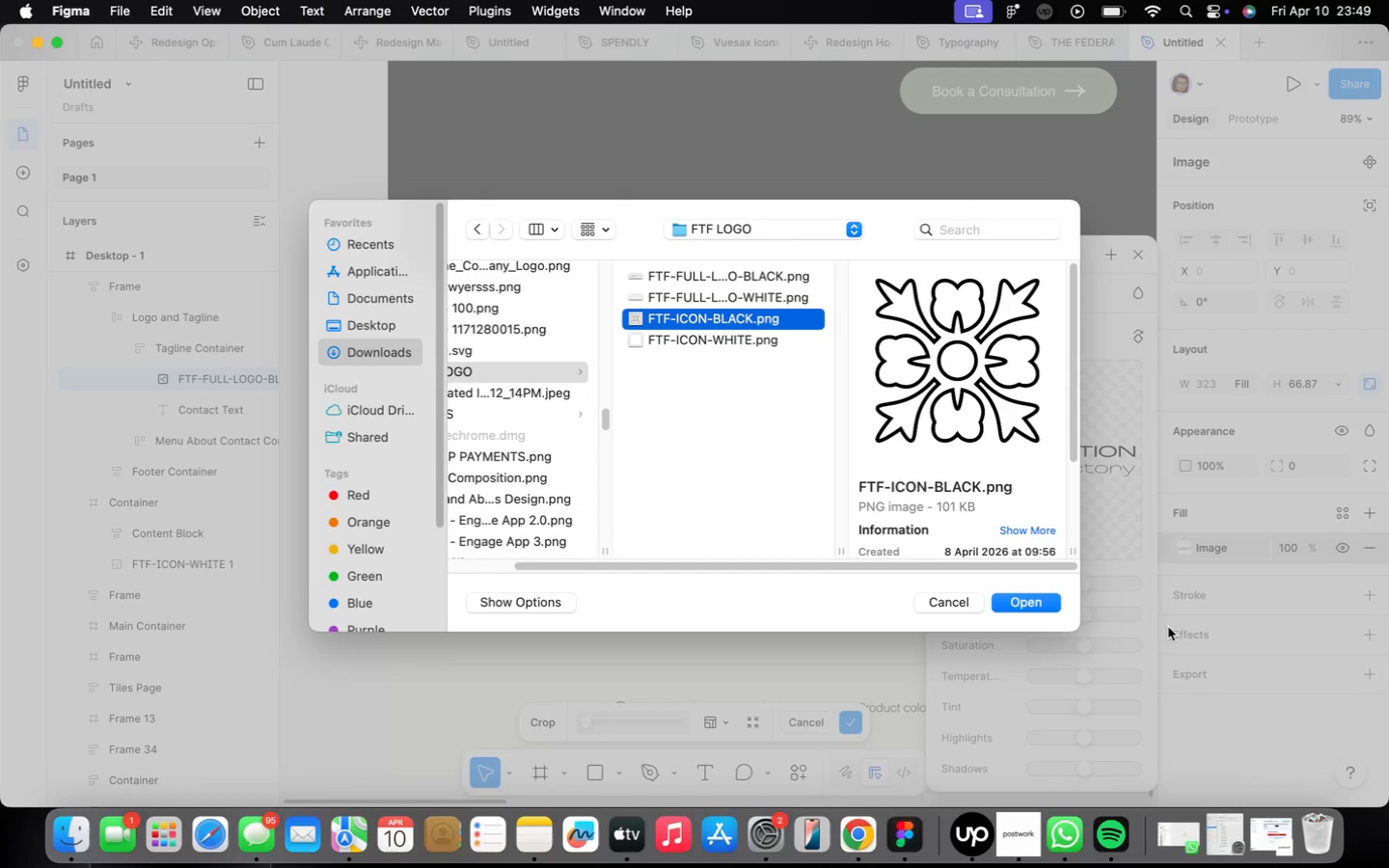 
left_click([1027, 597])
 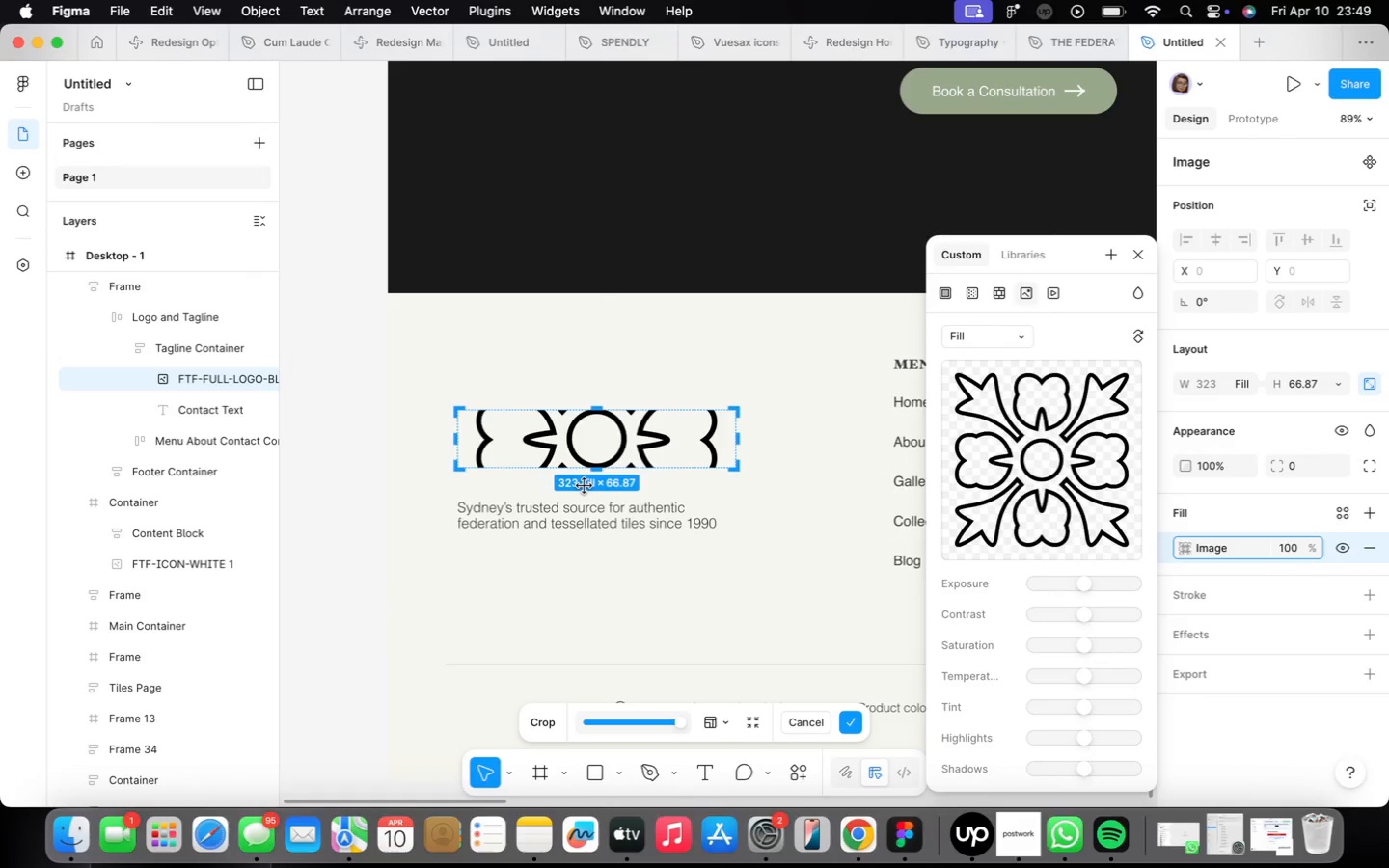 
left_click_drag(start_coordinate=[736, 409], to_coordinate=[714, 416])
 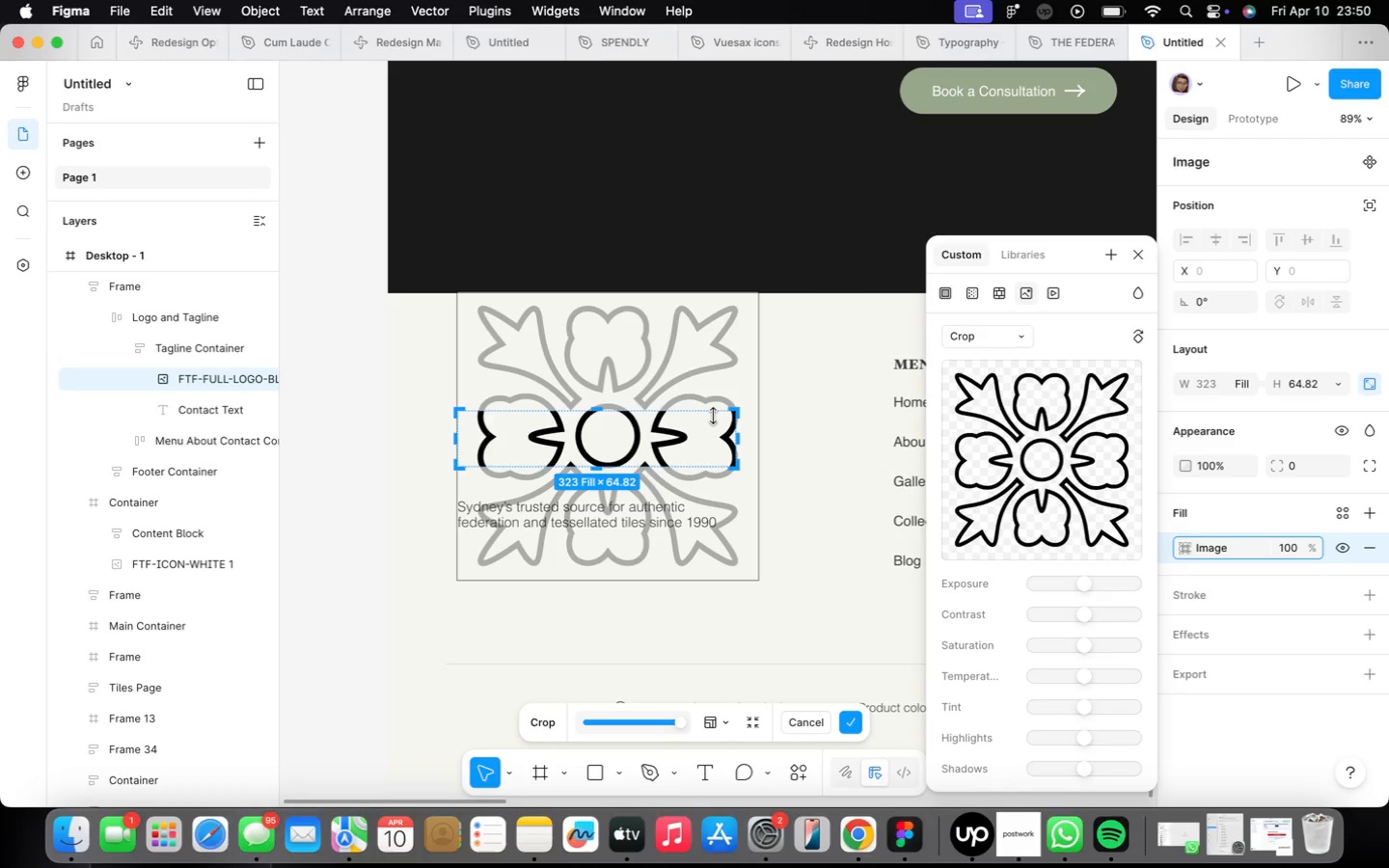 
key(Meta+CommandLeft)
 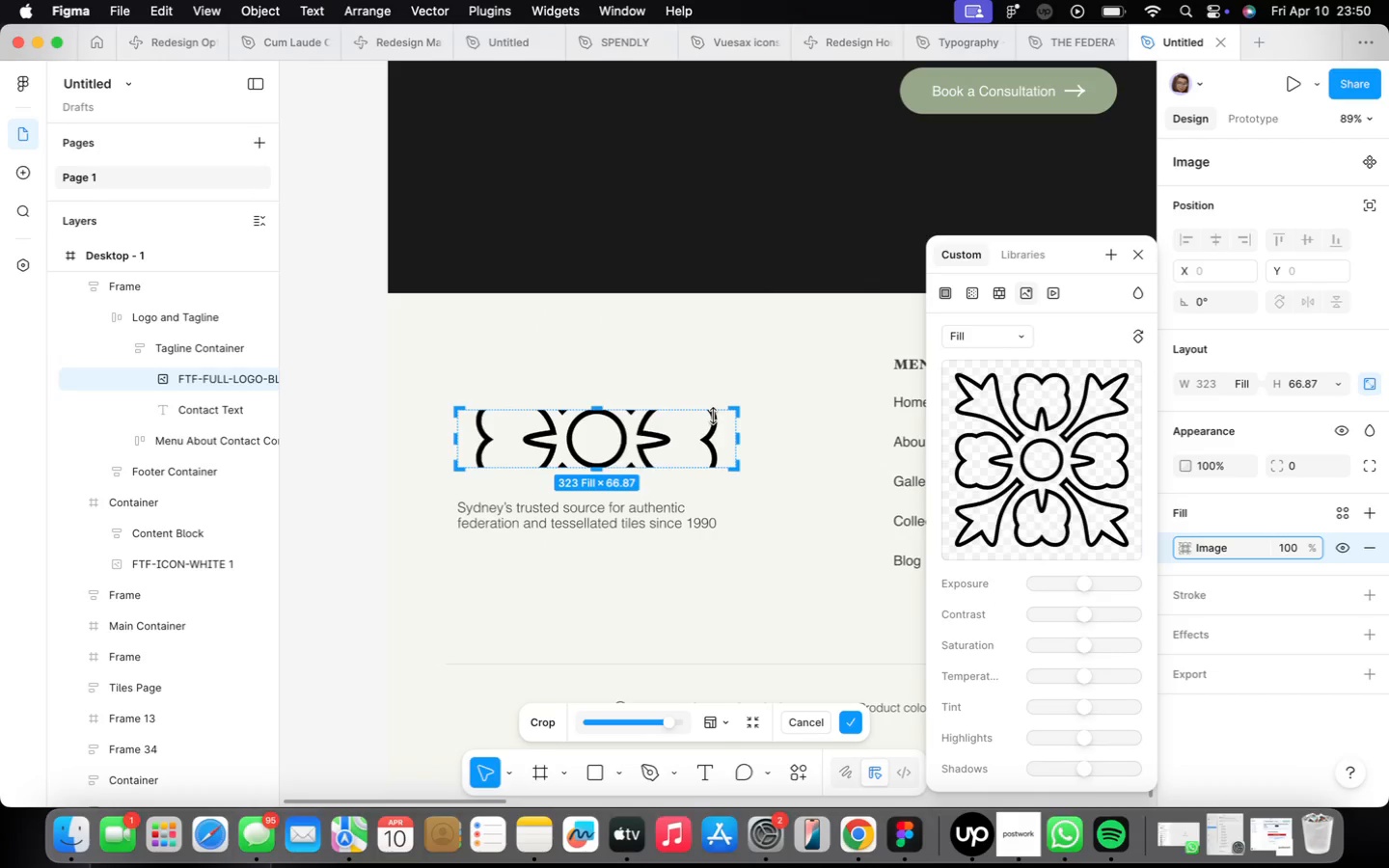 
key(Meta+Z)
 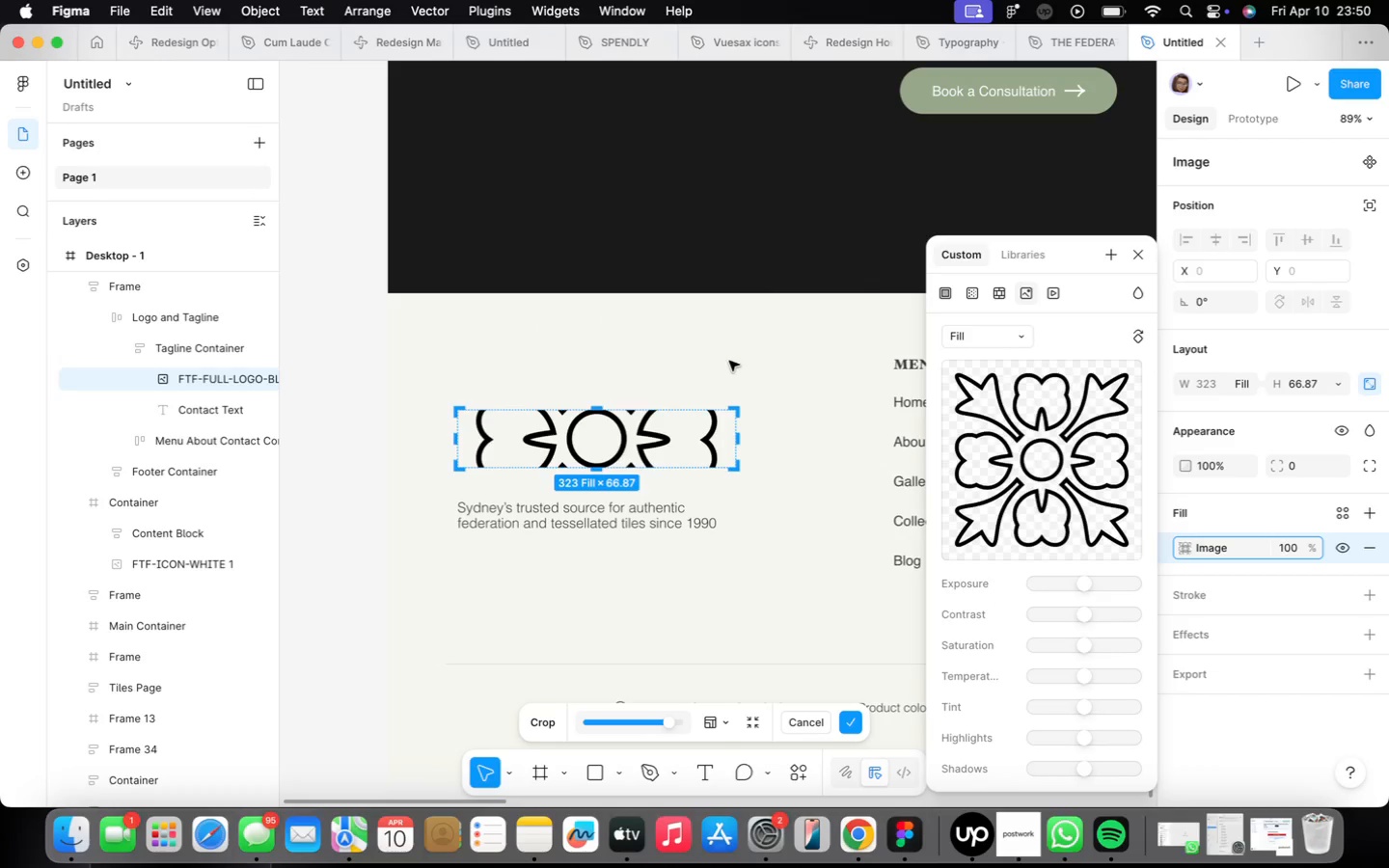 
left_click([748, 394])
 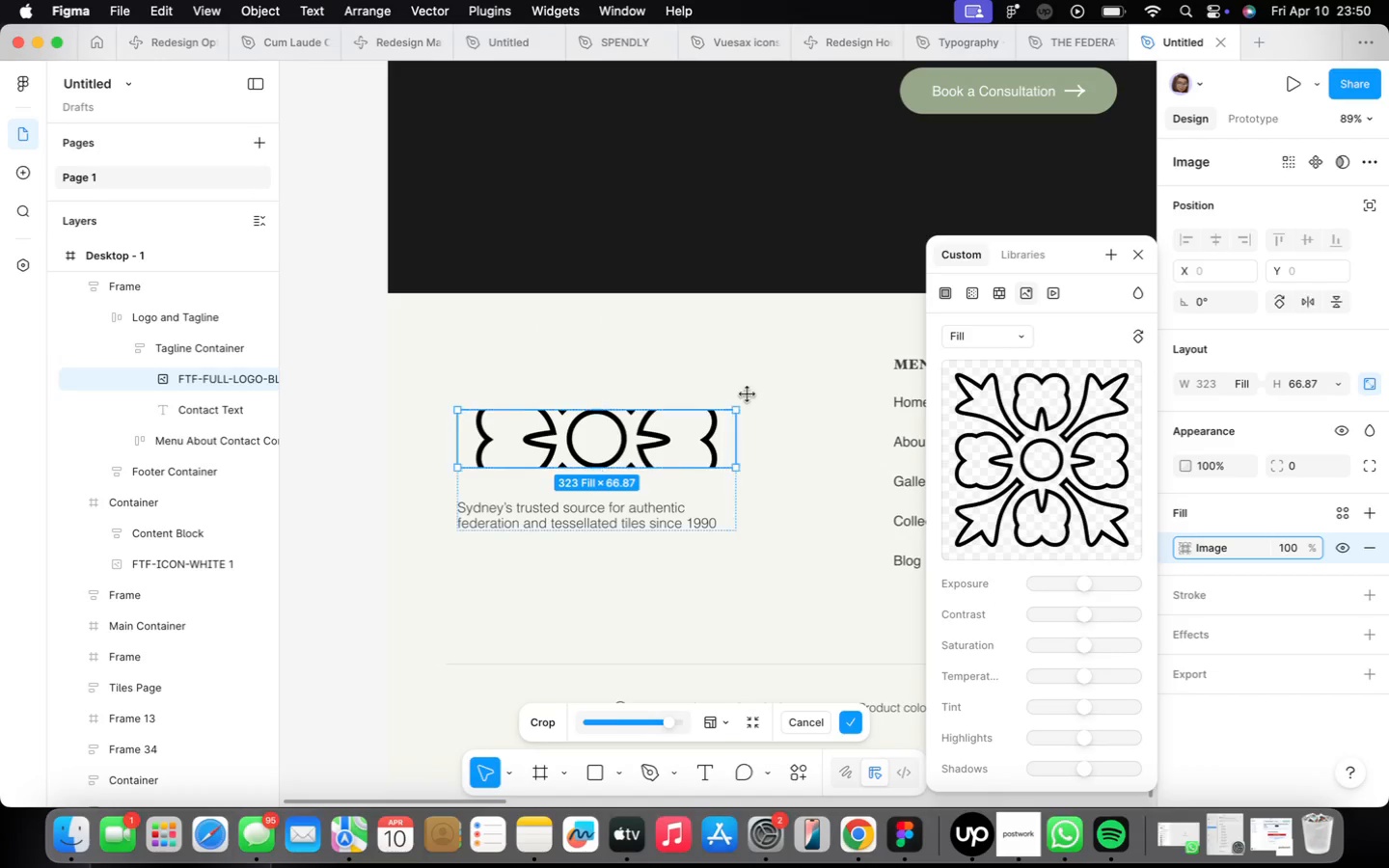 
left_click([768, 403])
 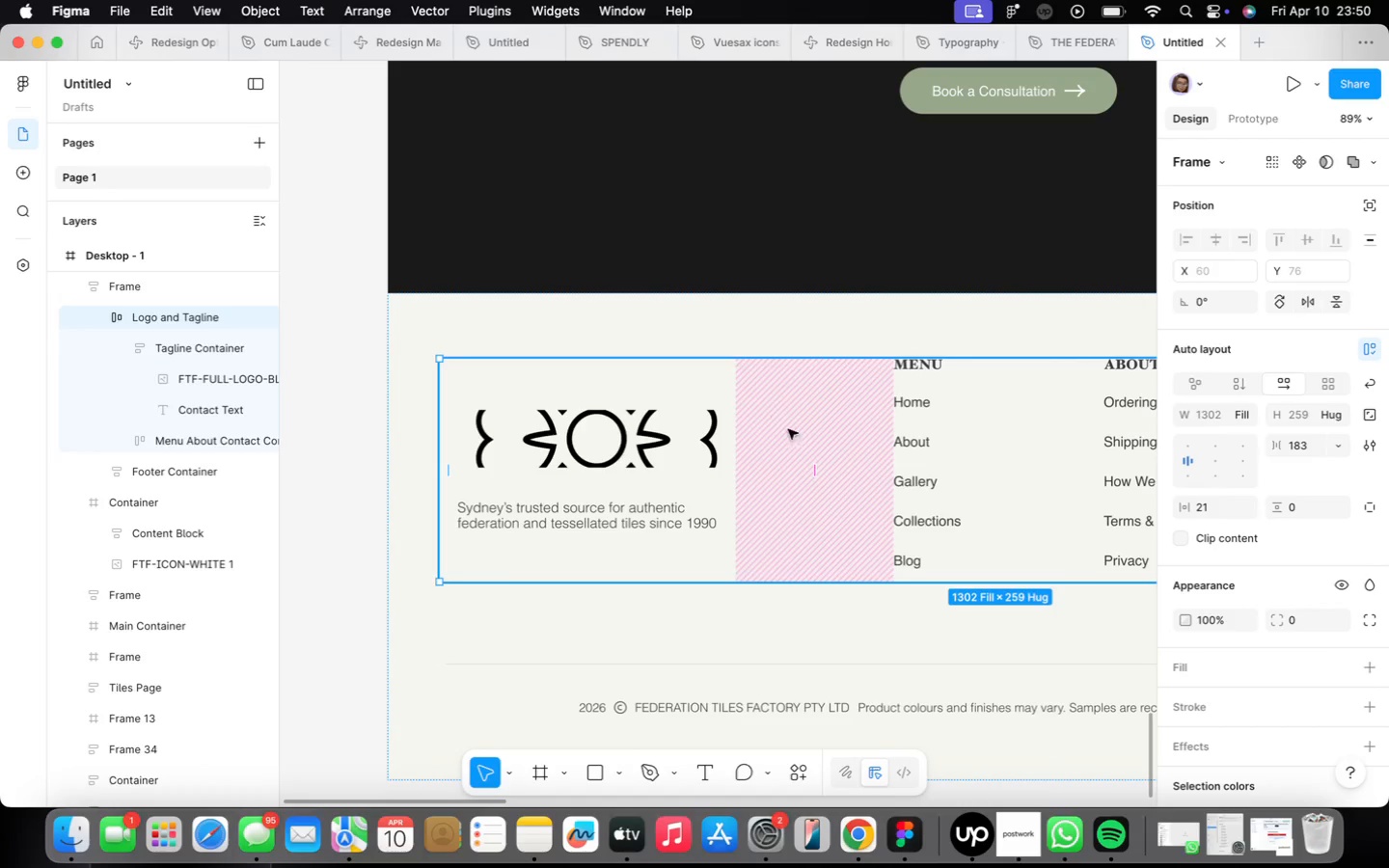 
scroll: coordinate [771, 346], scroll_direction: down, amount: 24.0
 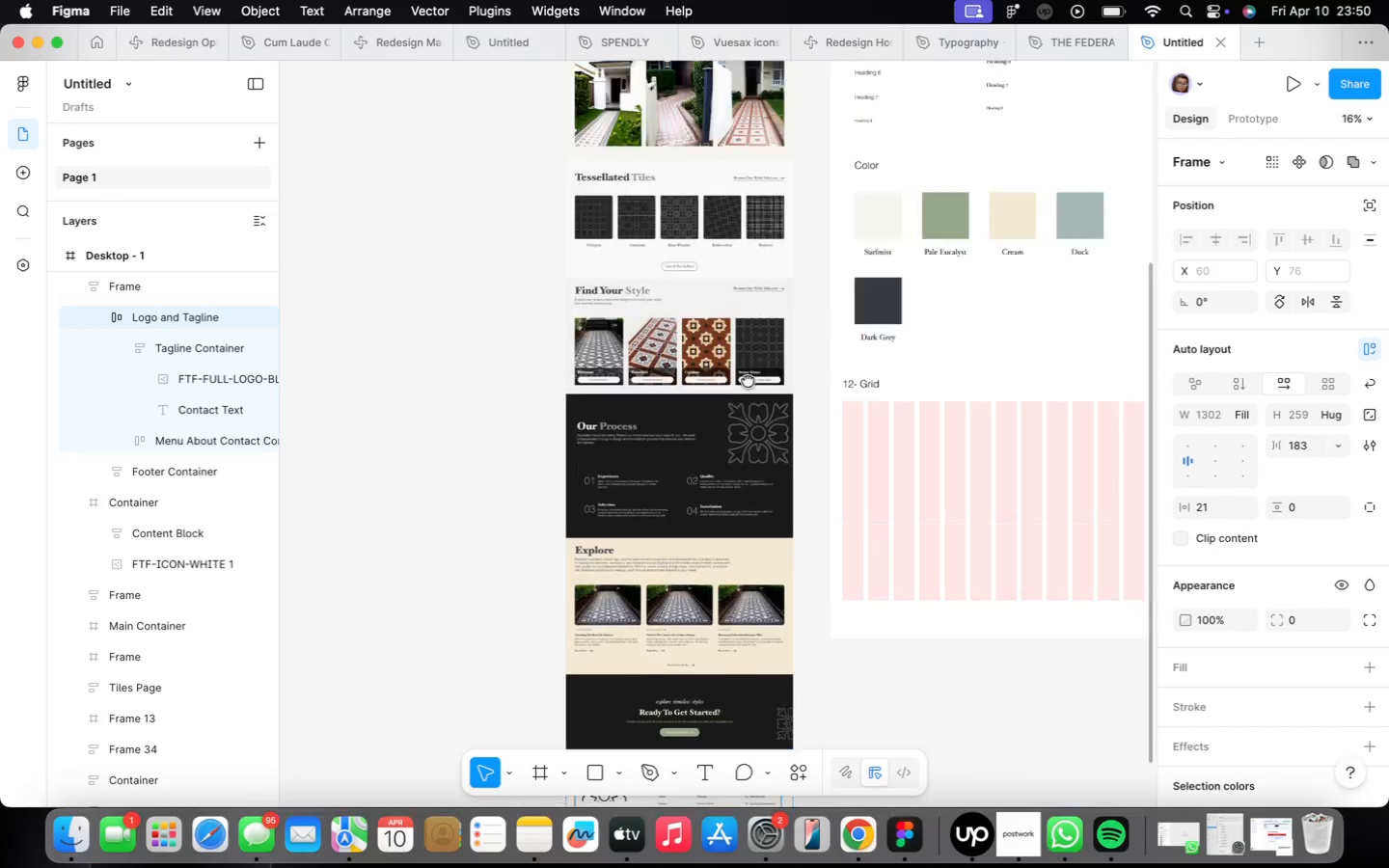 
scroll: coordinate [595, 332], scroll_direction: up, amount: 14.0
 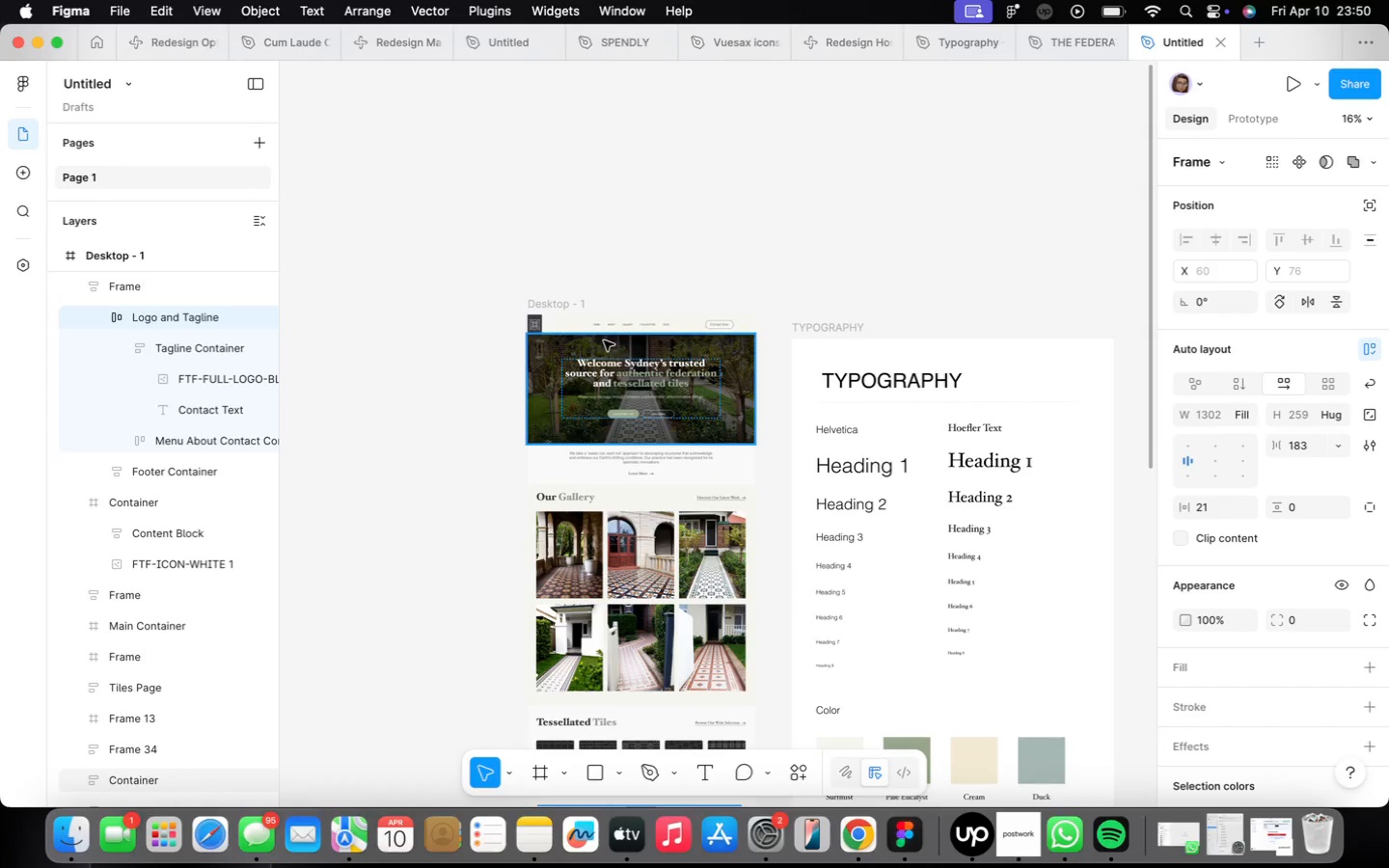 
scroll: coordinate [634, 381], scroll_direction: down, amount: 32.0
 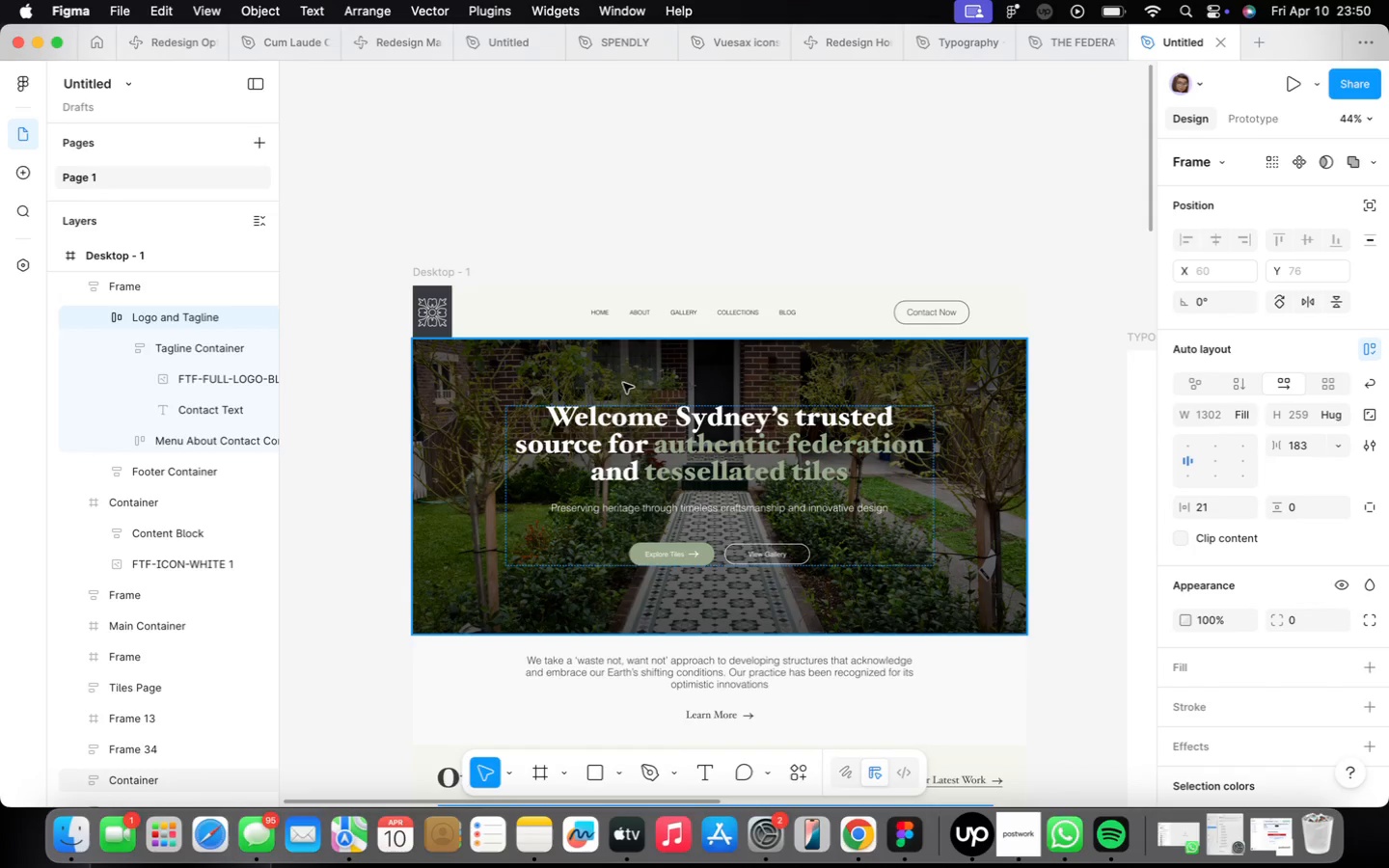 
scroll: coordinate [622, 362], scroll_direction: up, amount: 4.0
 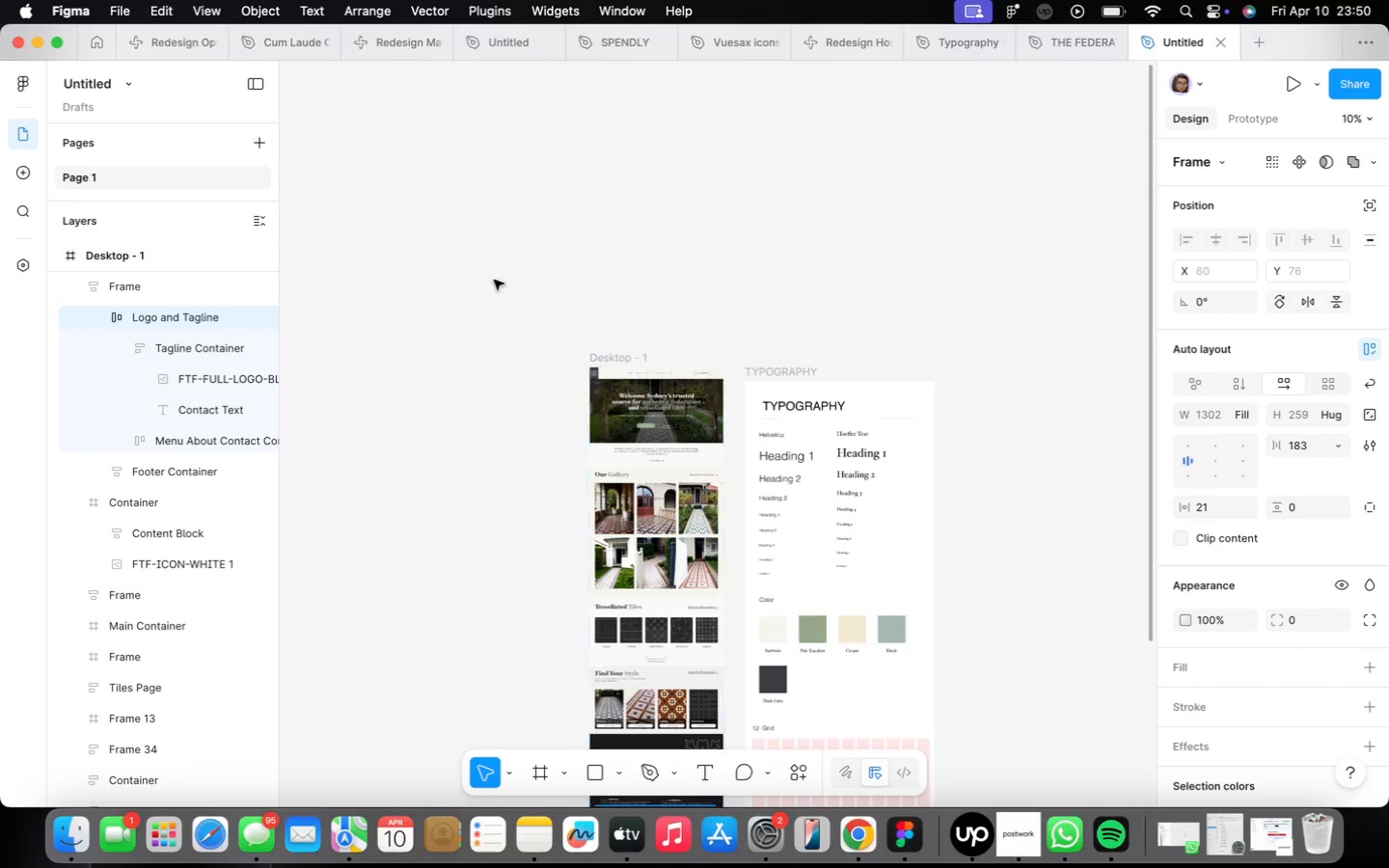 
double_click([101, 83])
 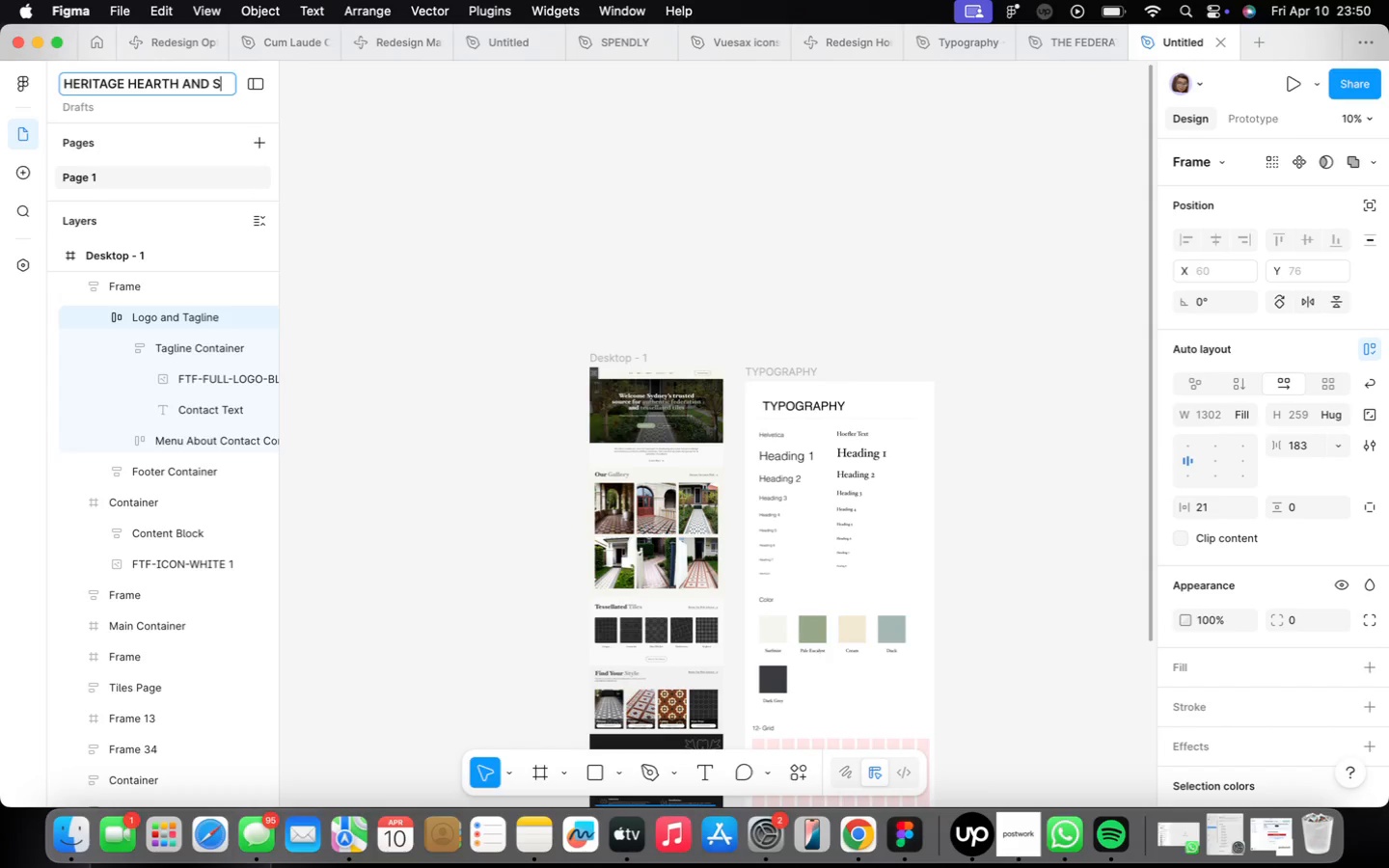 
type(HERITAGE HEARTH AND STONE TILING)
 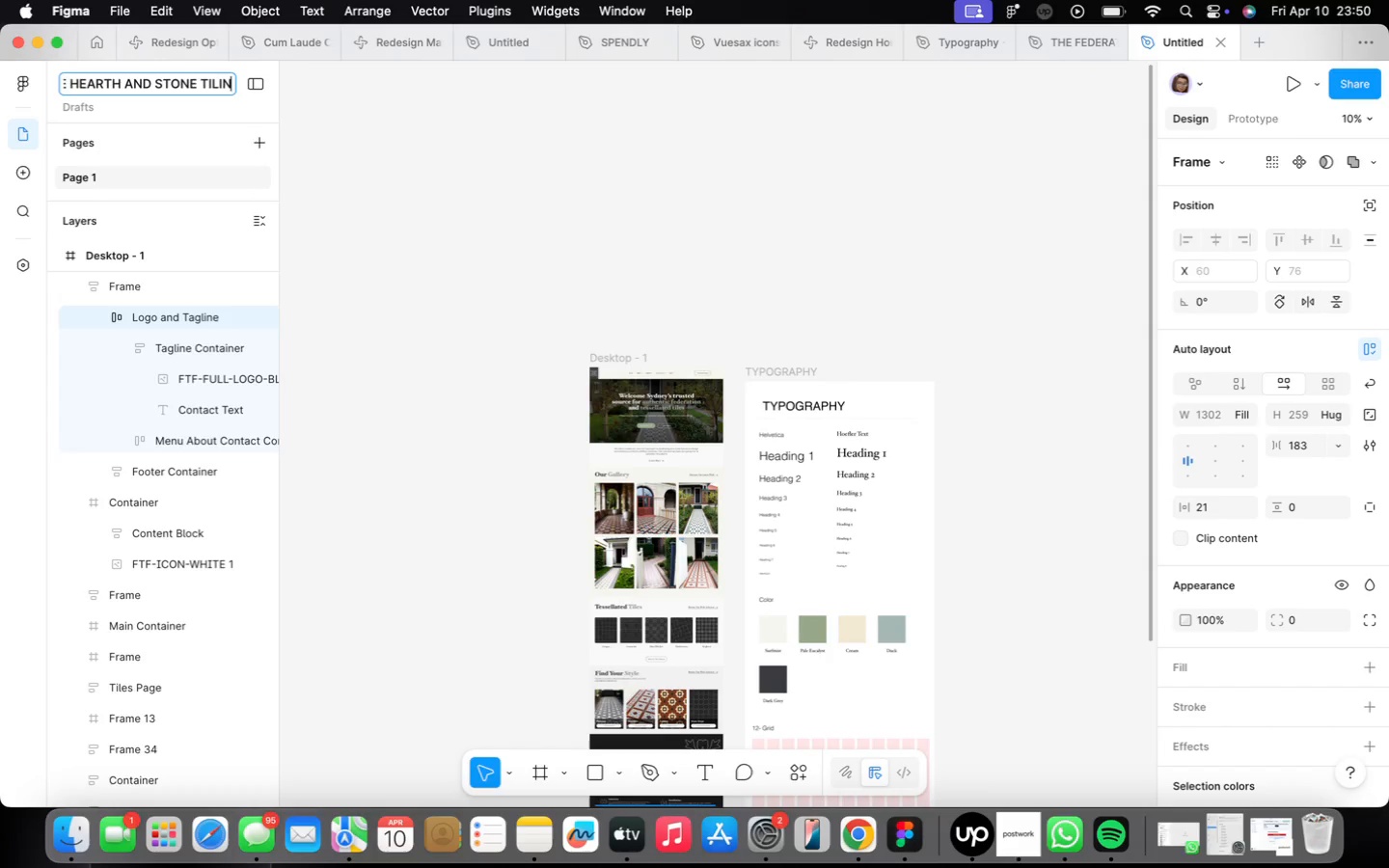 
key(Enter)
 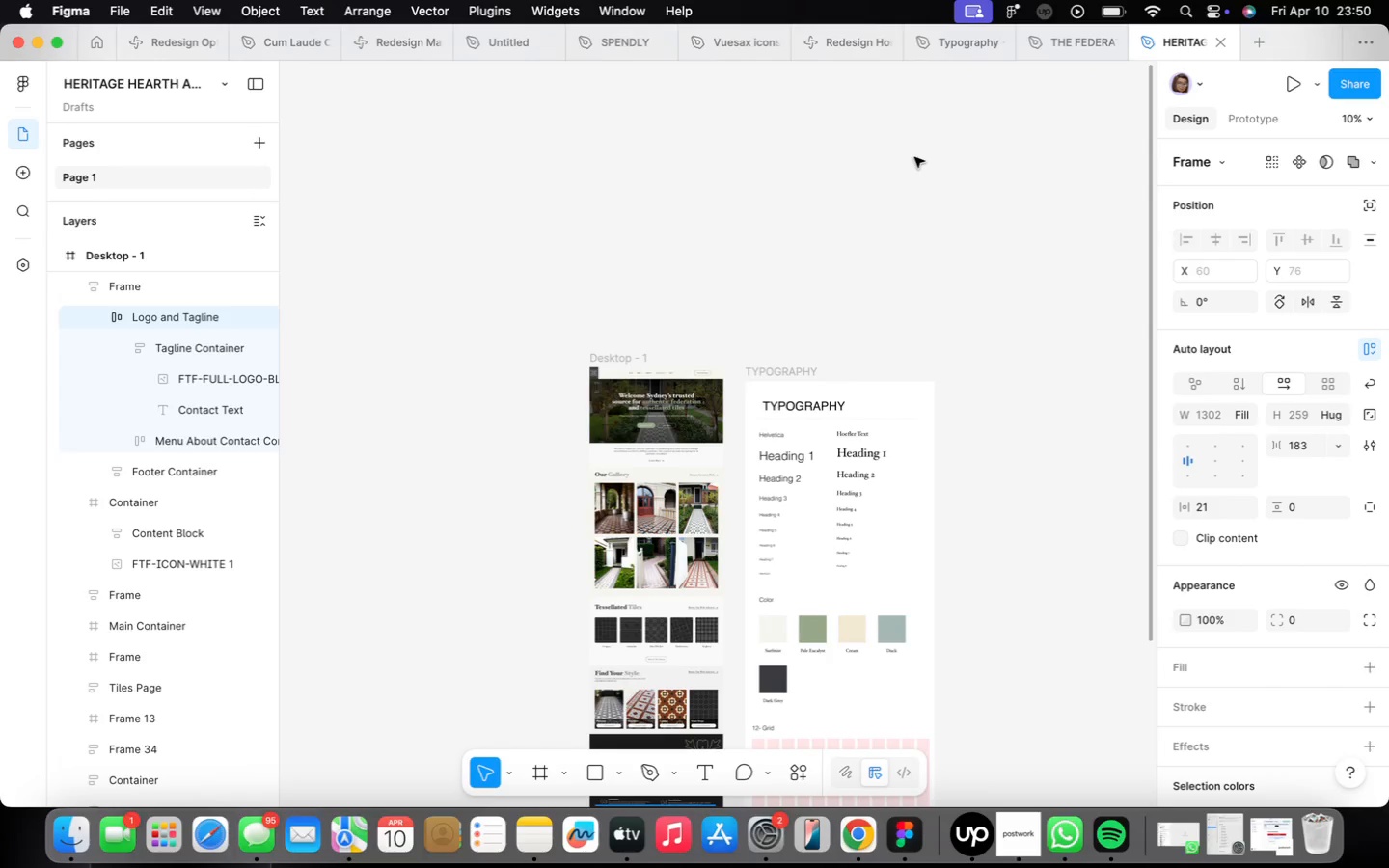 
left_click([1064, 46])
 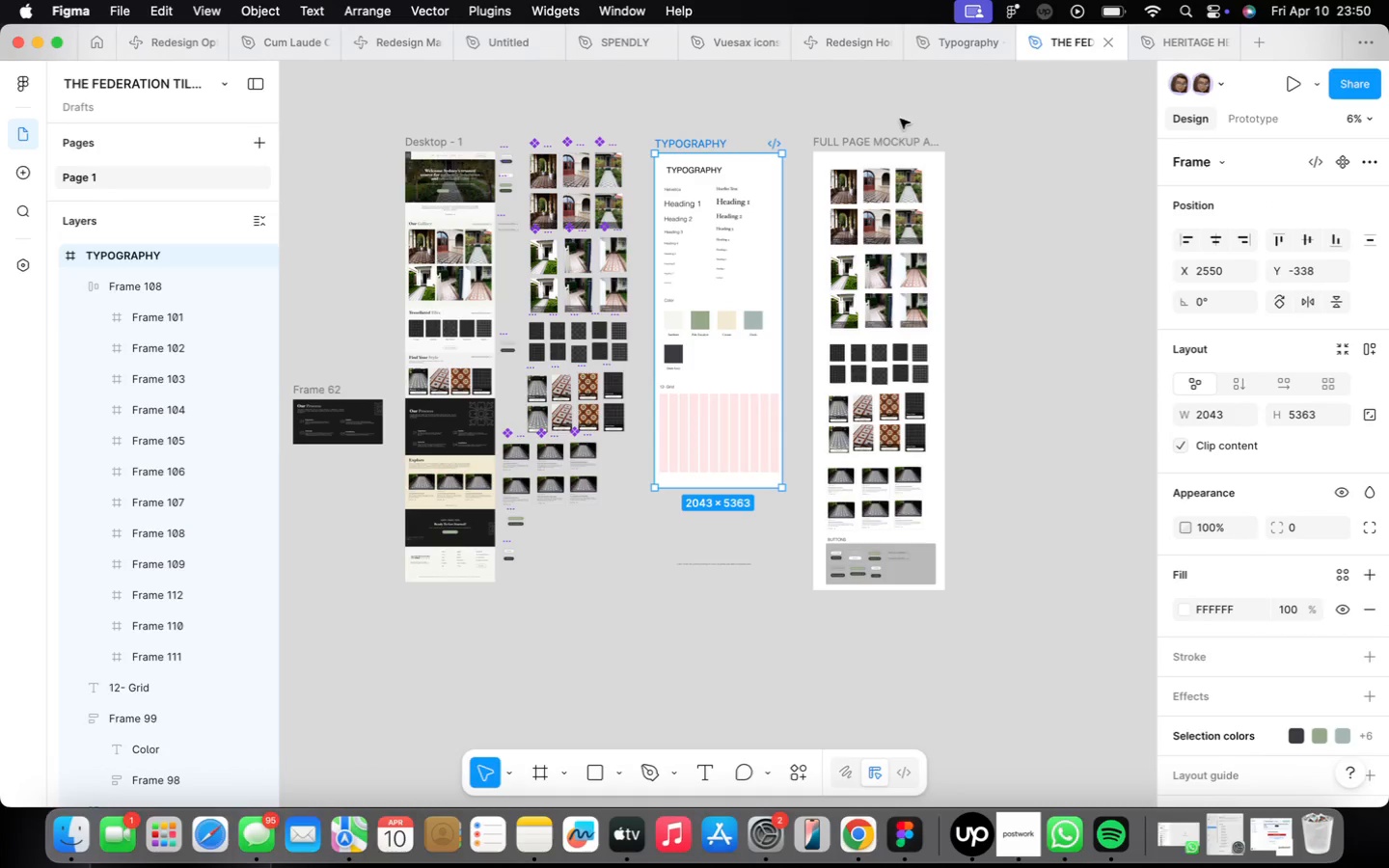 
left_click([894, 143])
 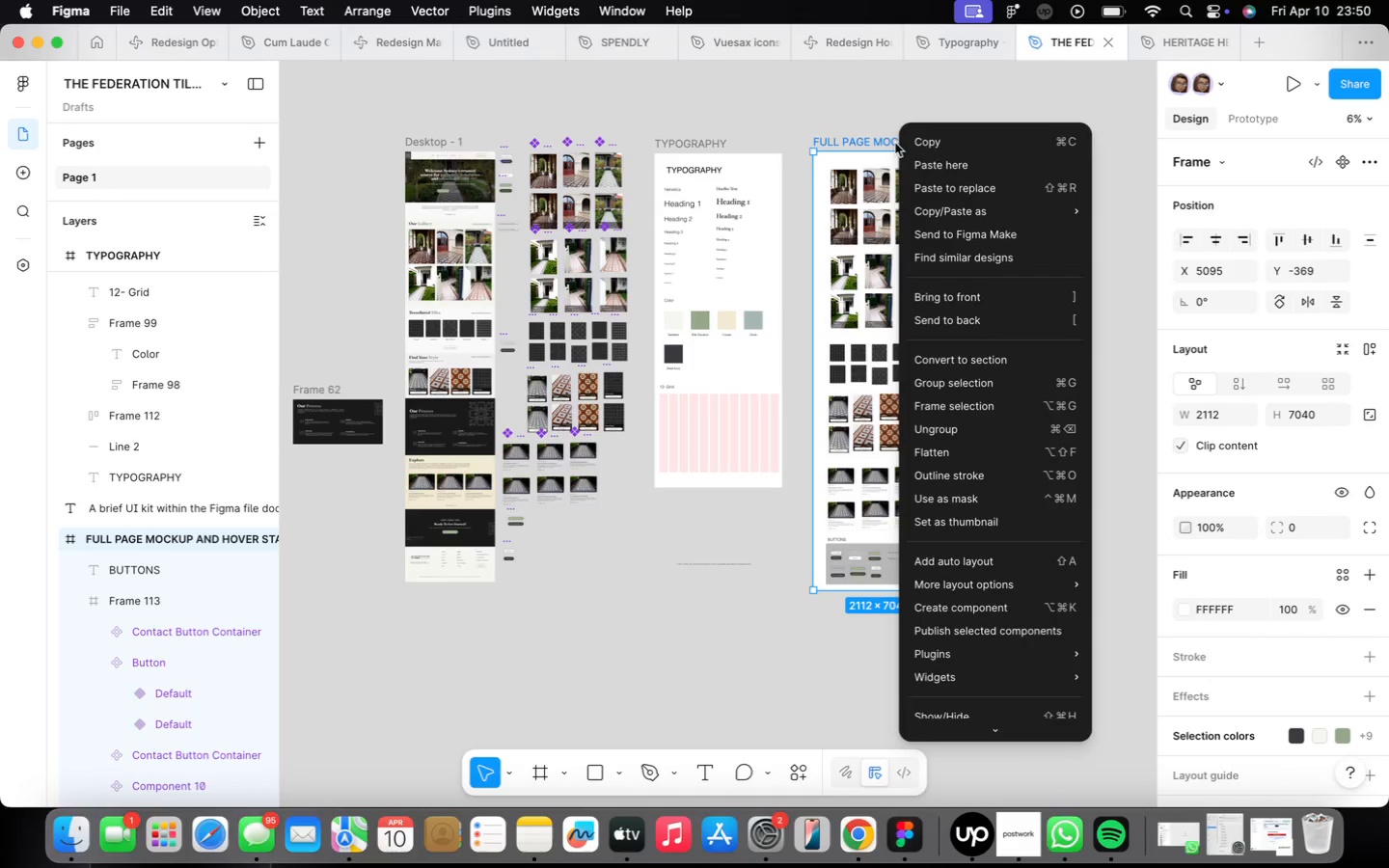 
left_click([924, 142])
 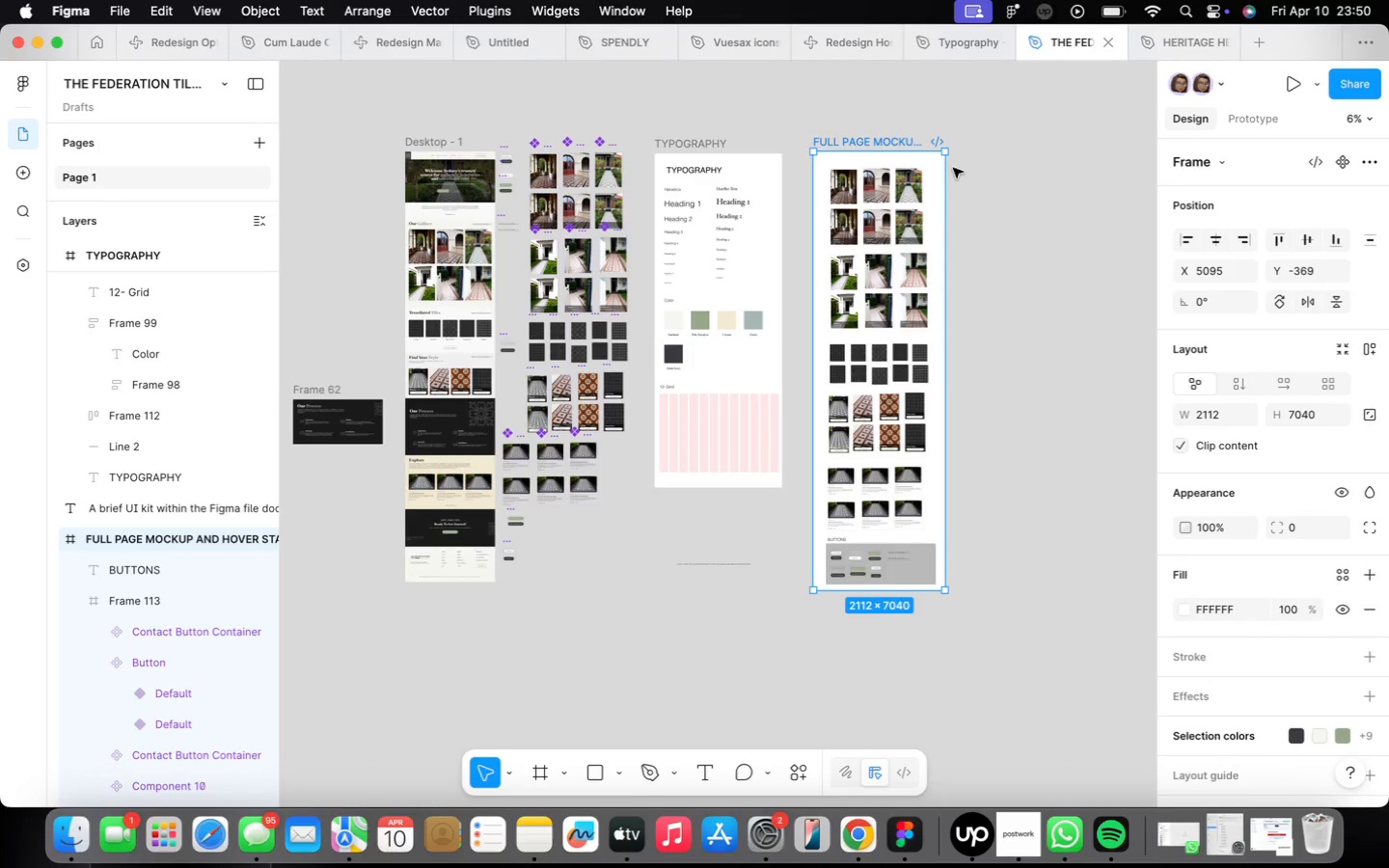 
left_click([1171, 47])
 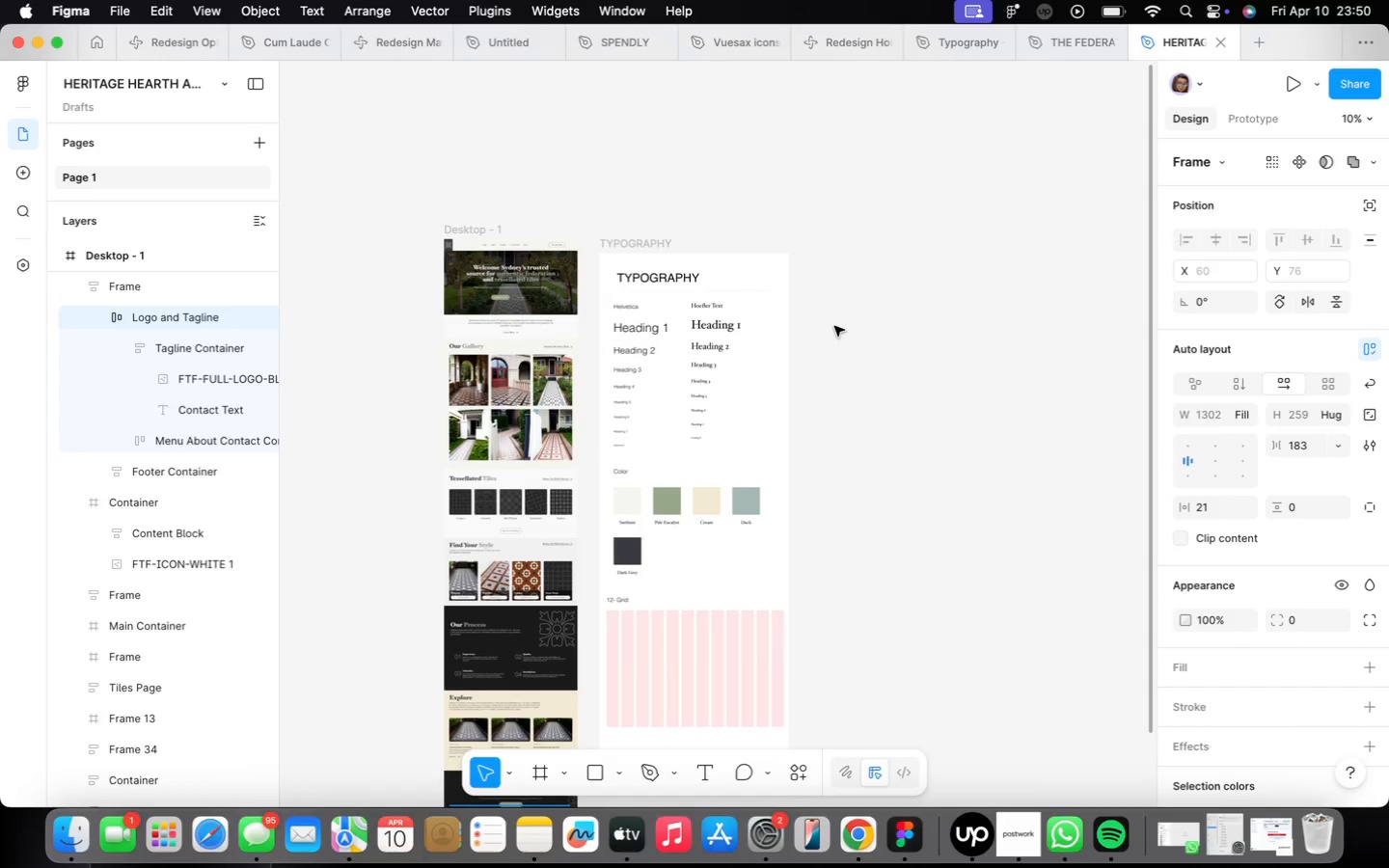 
wait(5.12)
 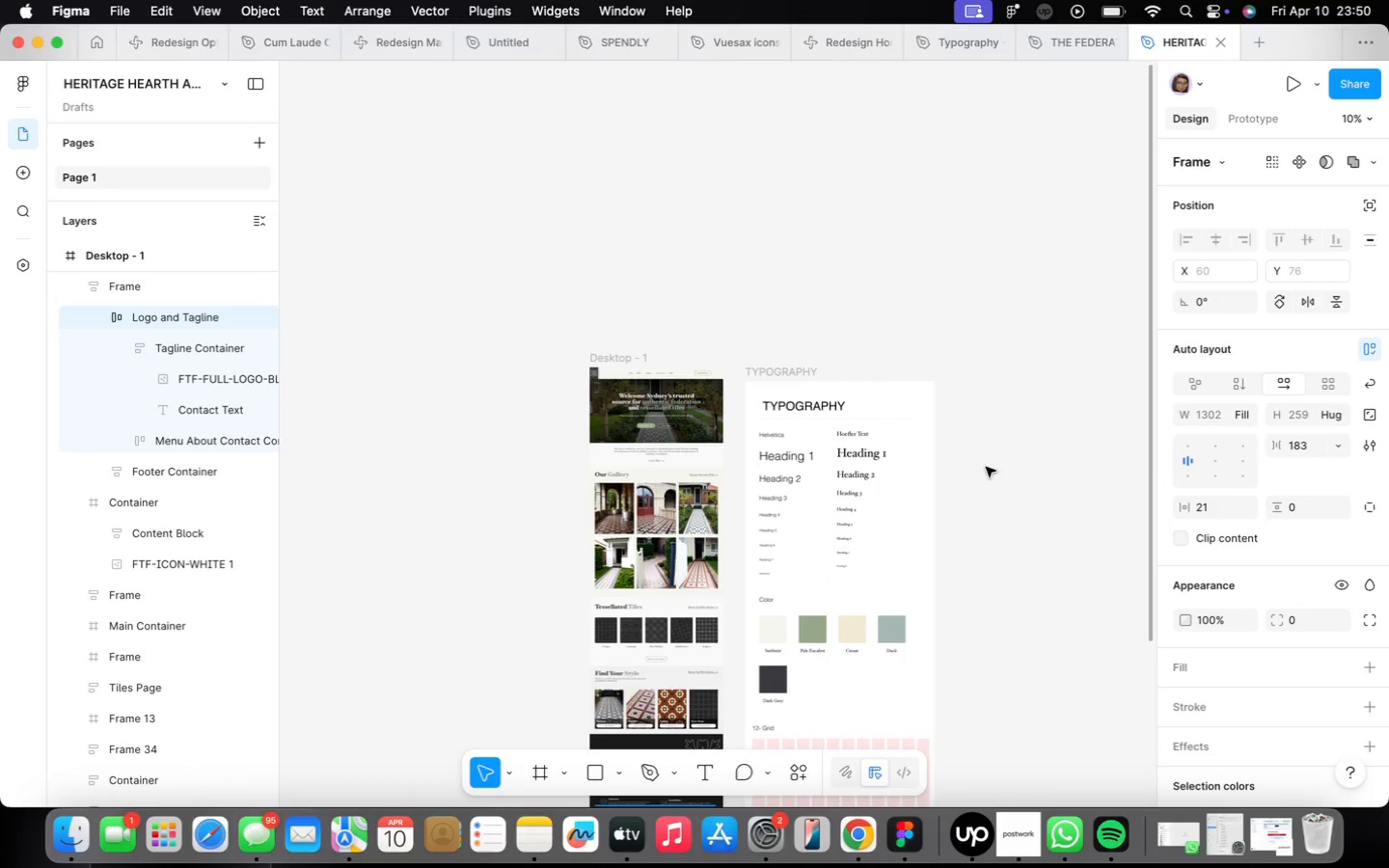 
left_click_drag(start_coordinate=[881, 254], to_coordinate=[838, 241])
 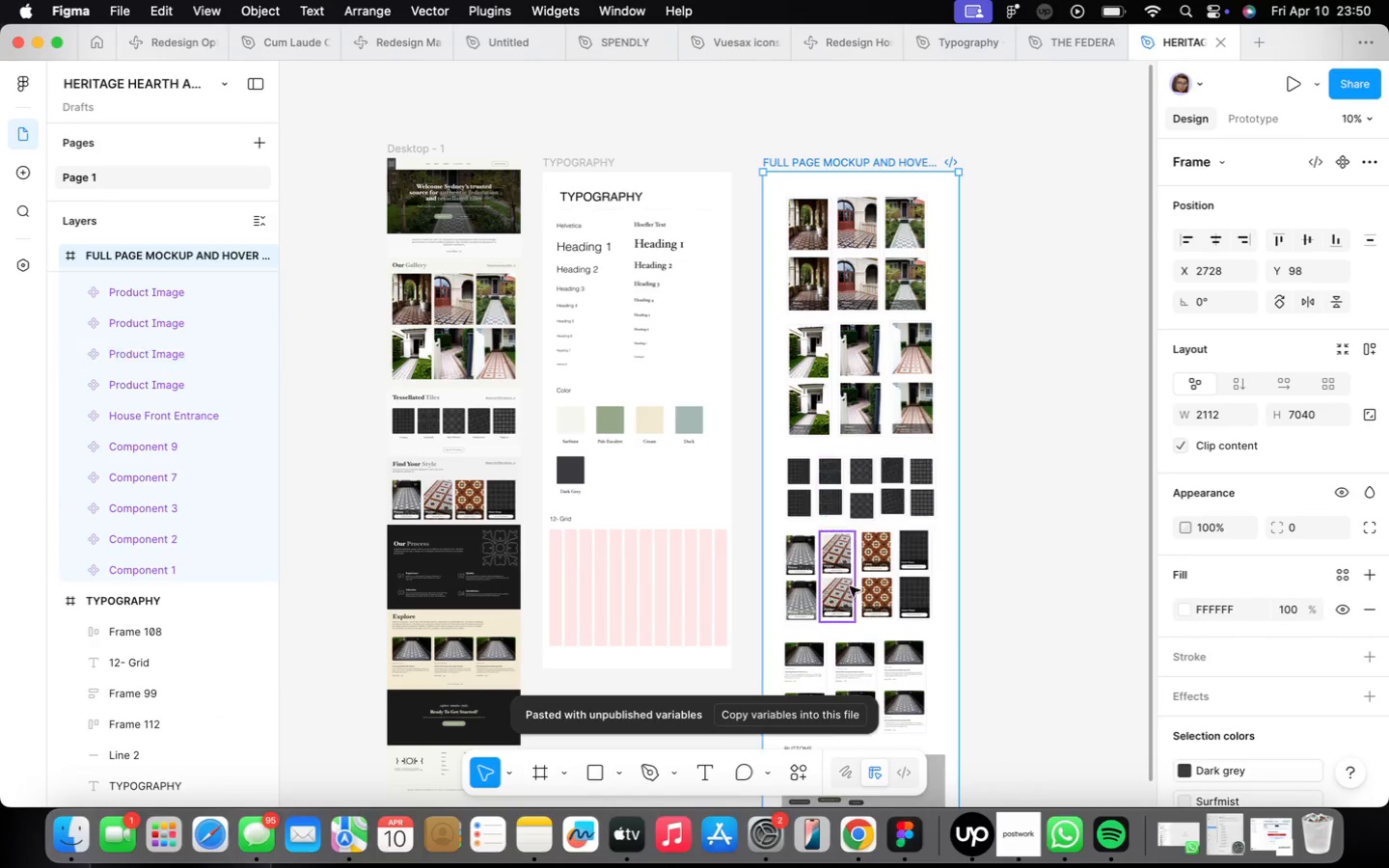 
left_click([832, 710])
 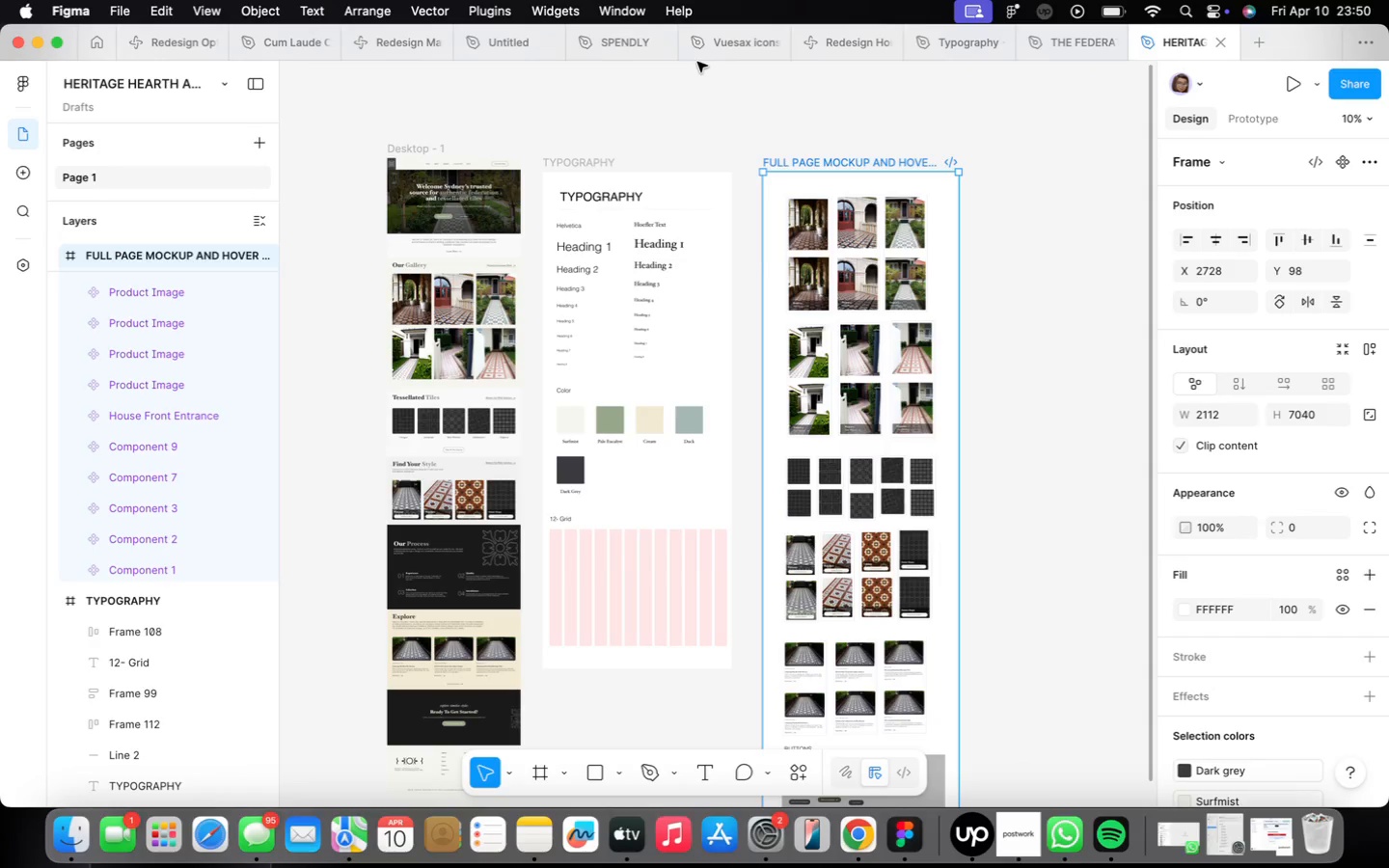 
left_click([1050, 42])
 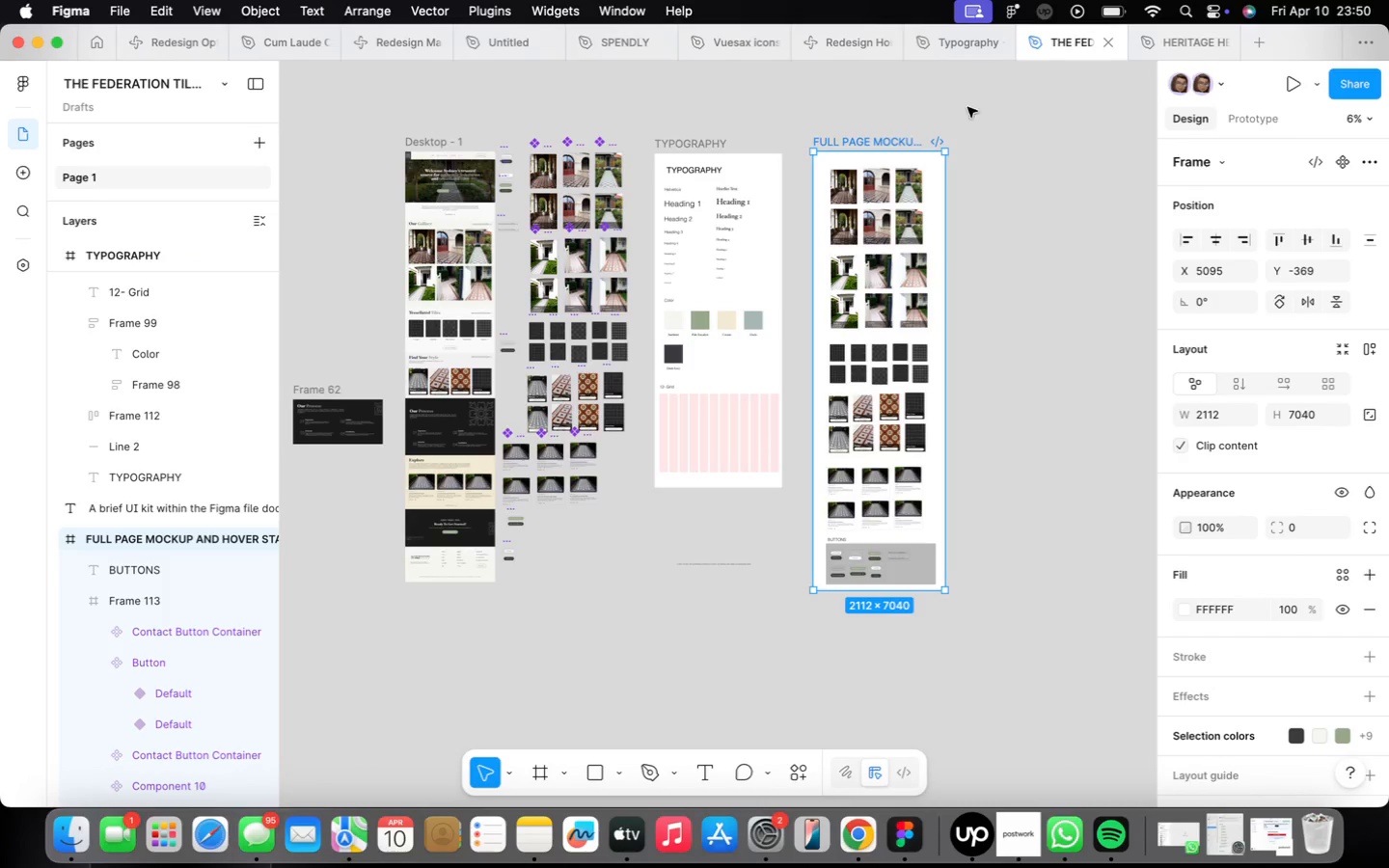 
left_click([1168, 48])
 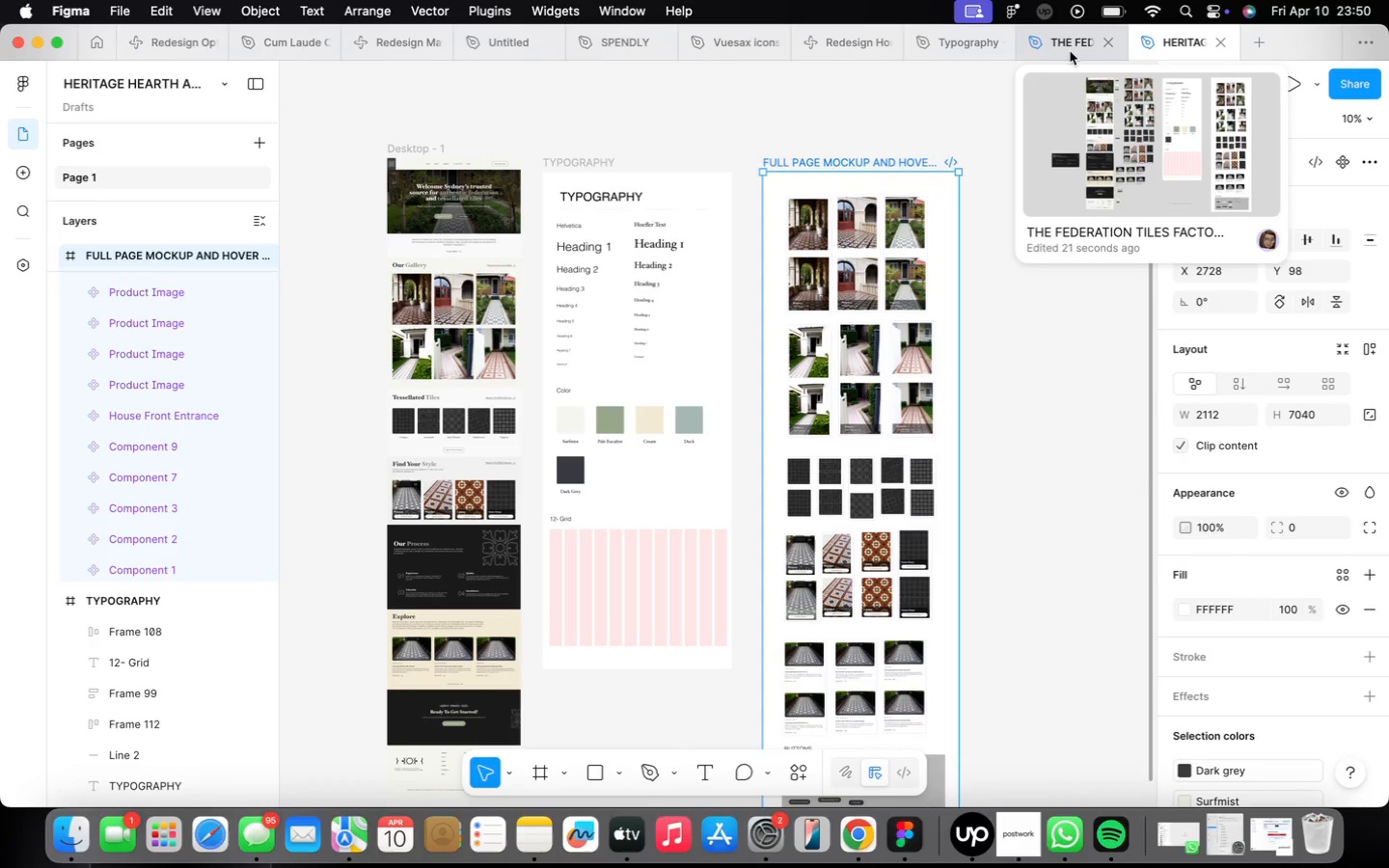 
left_click([1065, 47])
 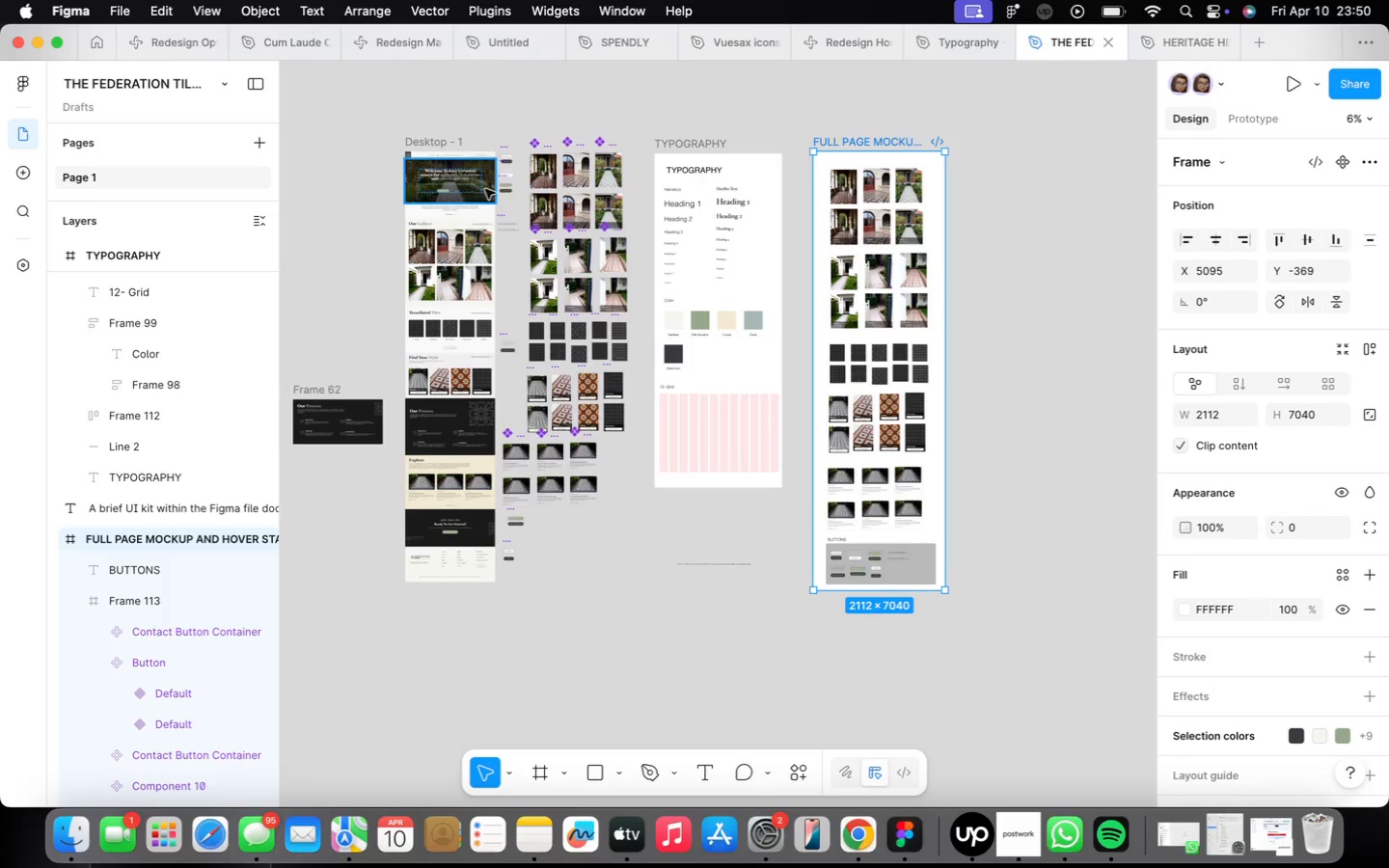 
left_click_drag(start_coordinate=[513, 128], to_coordinate=[611, 586])
 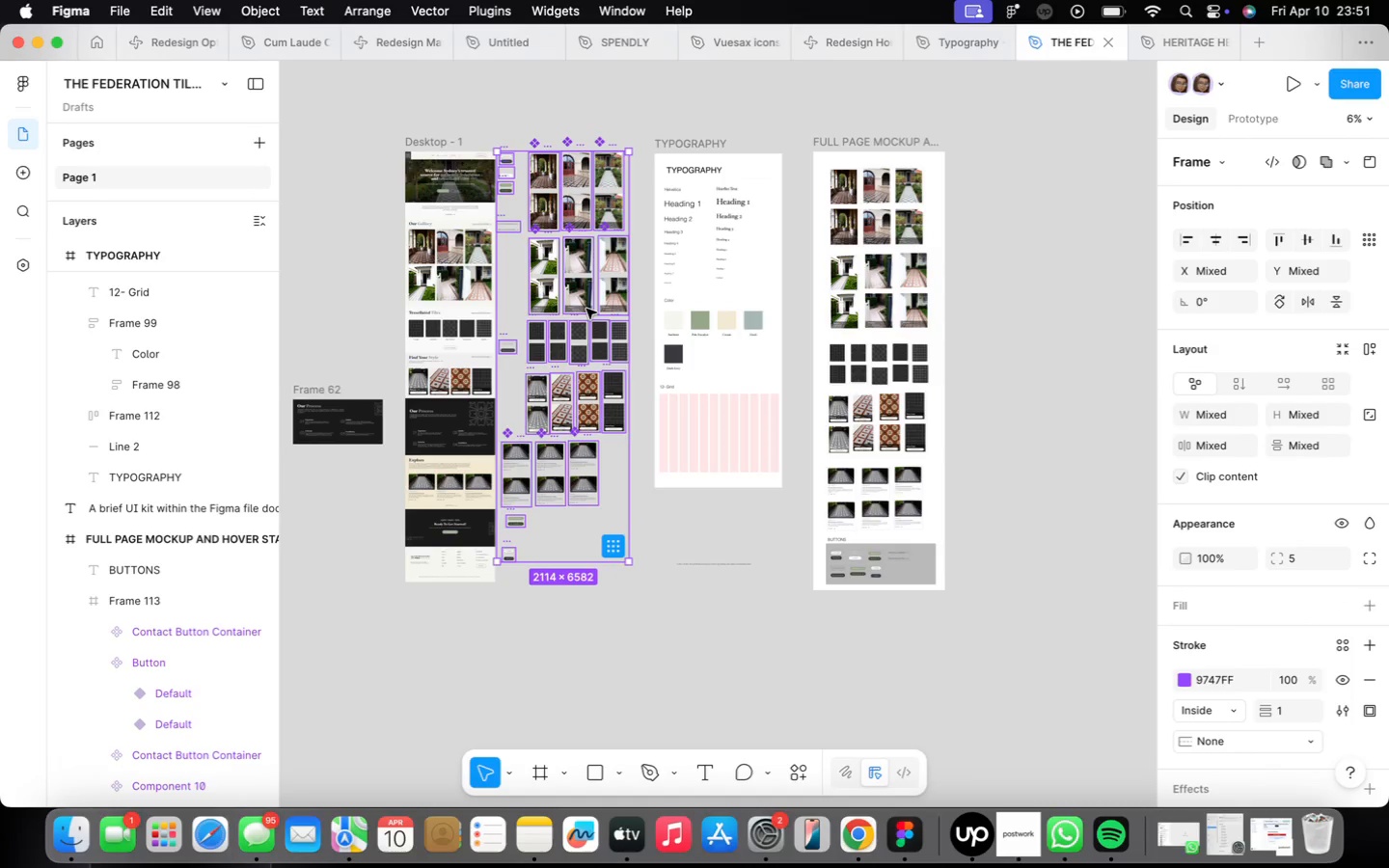 
key(Meta+CommandLeft)
 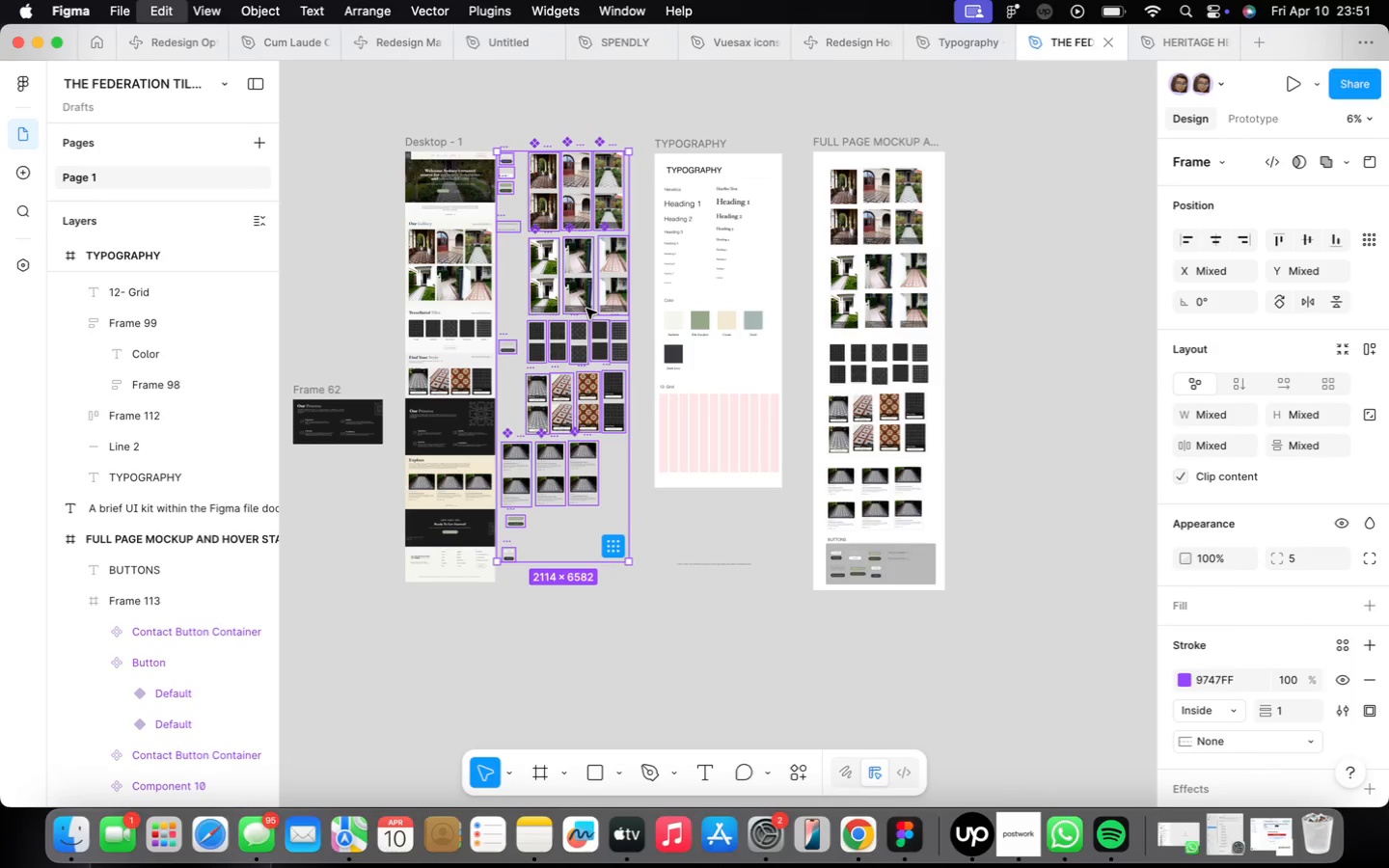 
key(Meta+C)
 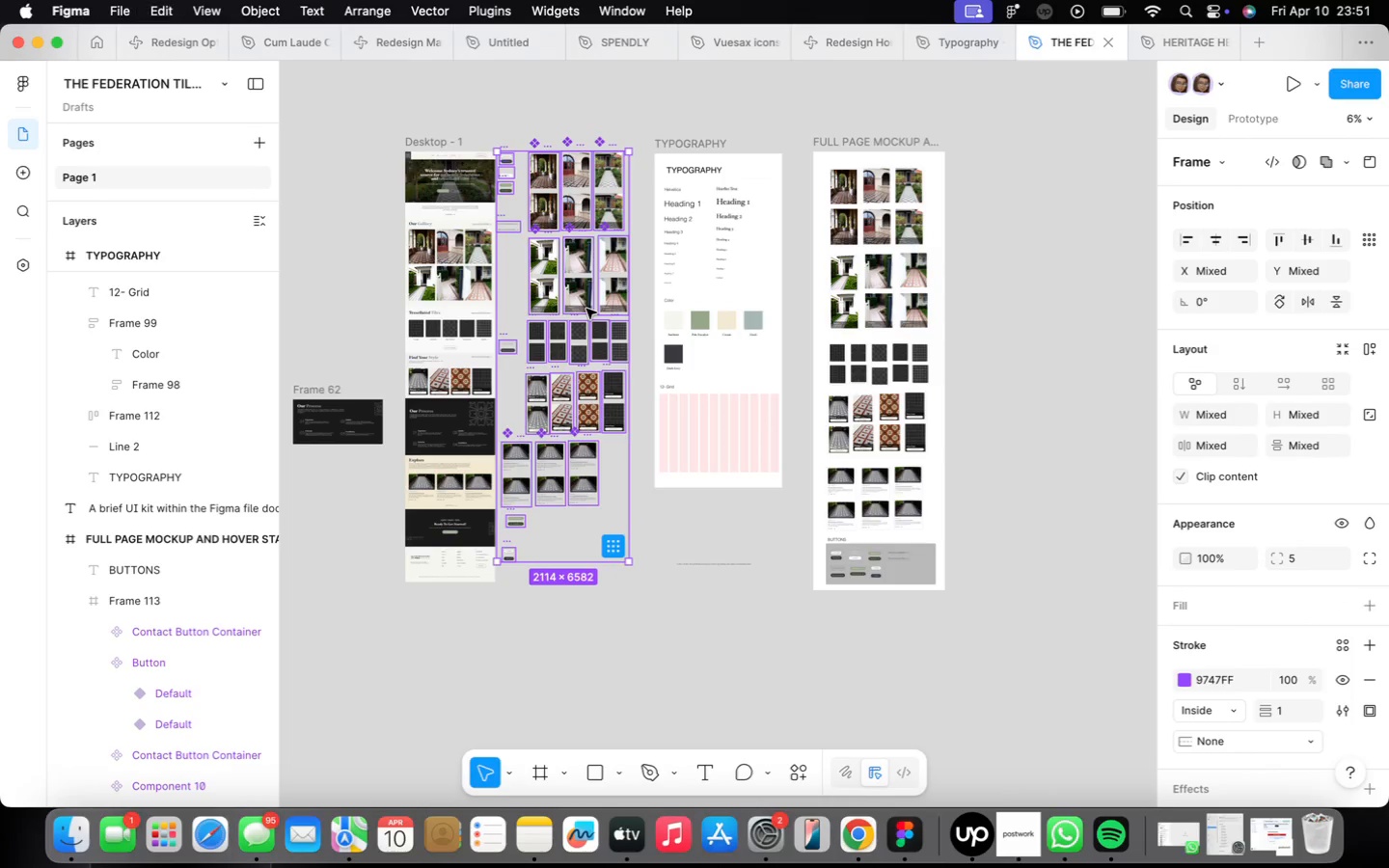 
key(Meta+CommandLeft)
 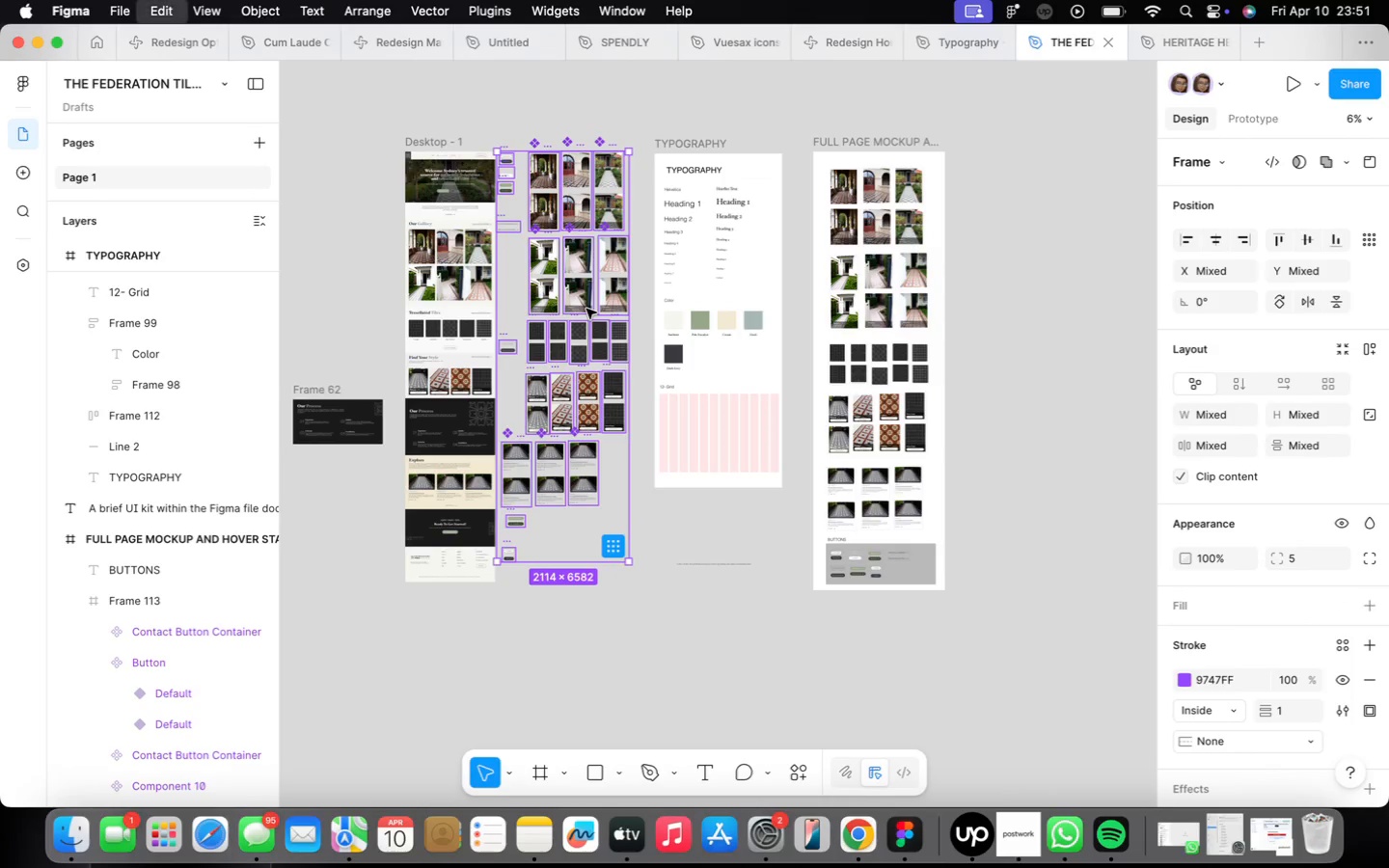 
key(Meta+C)
 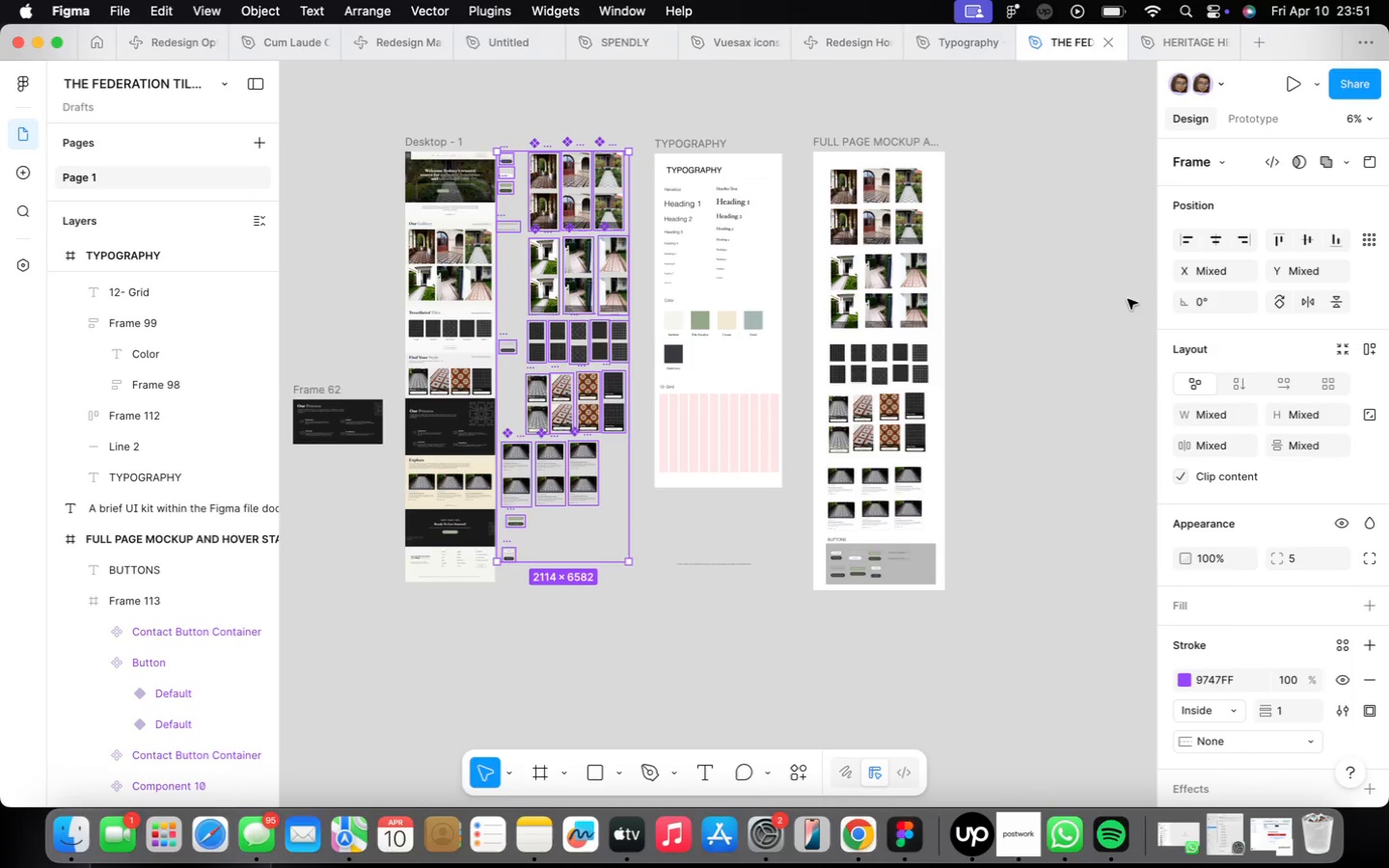 
wait(5.07)
 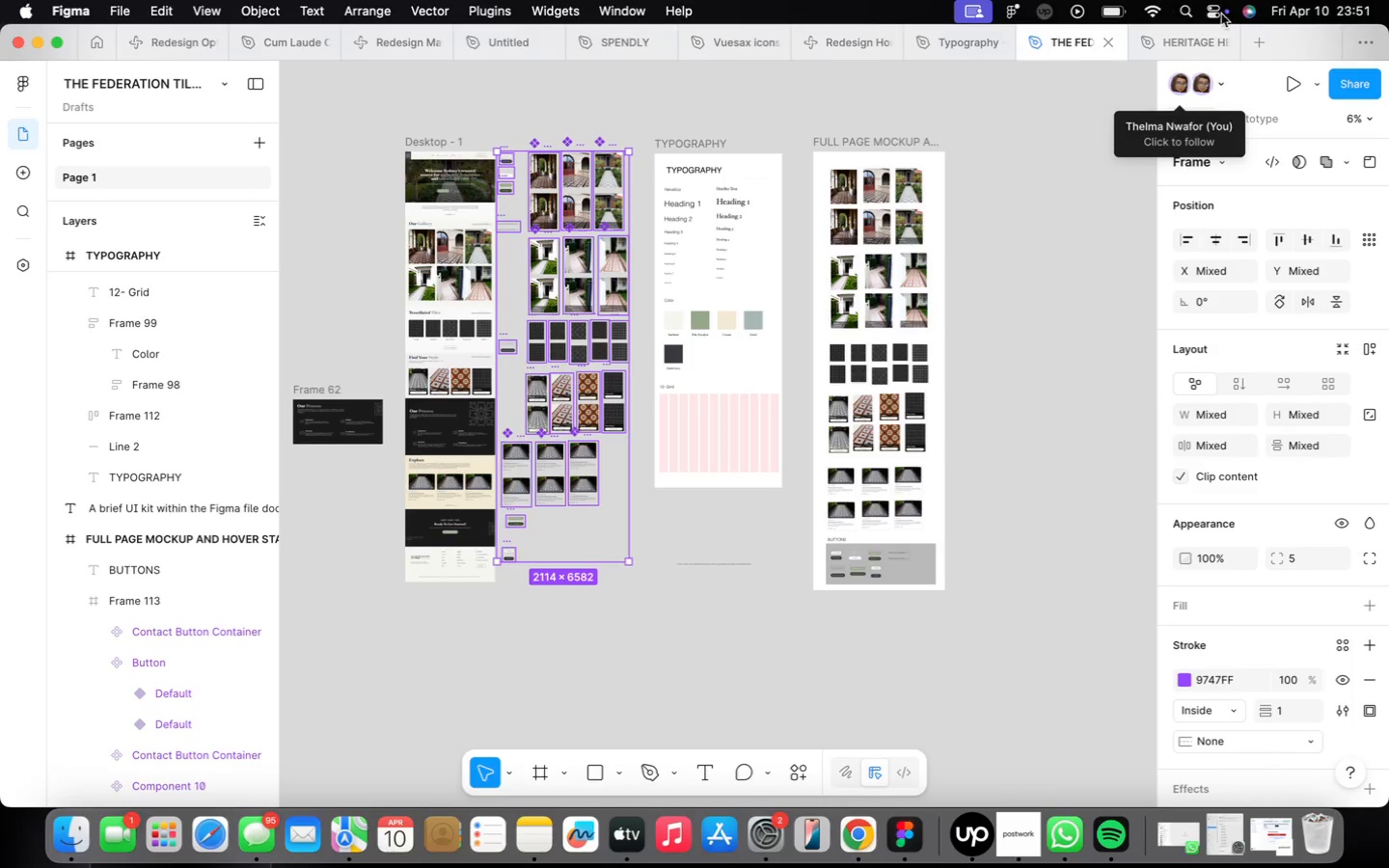 
left_click([1187, 41])
 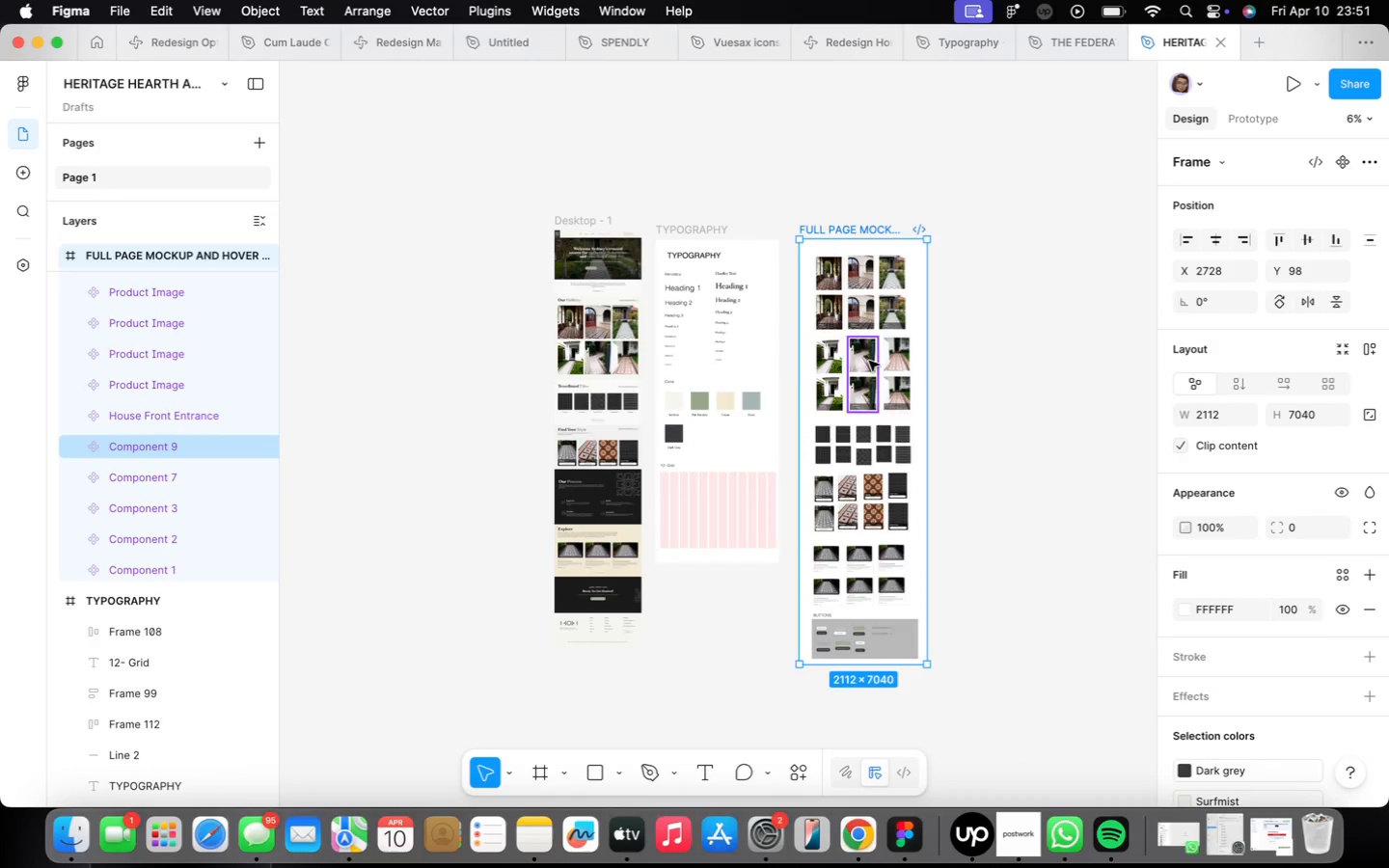 
scroll: coordinate [868, 365], scroll_direction: down, amount: 5.0
 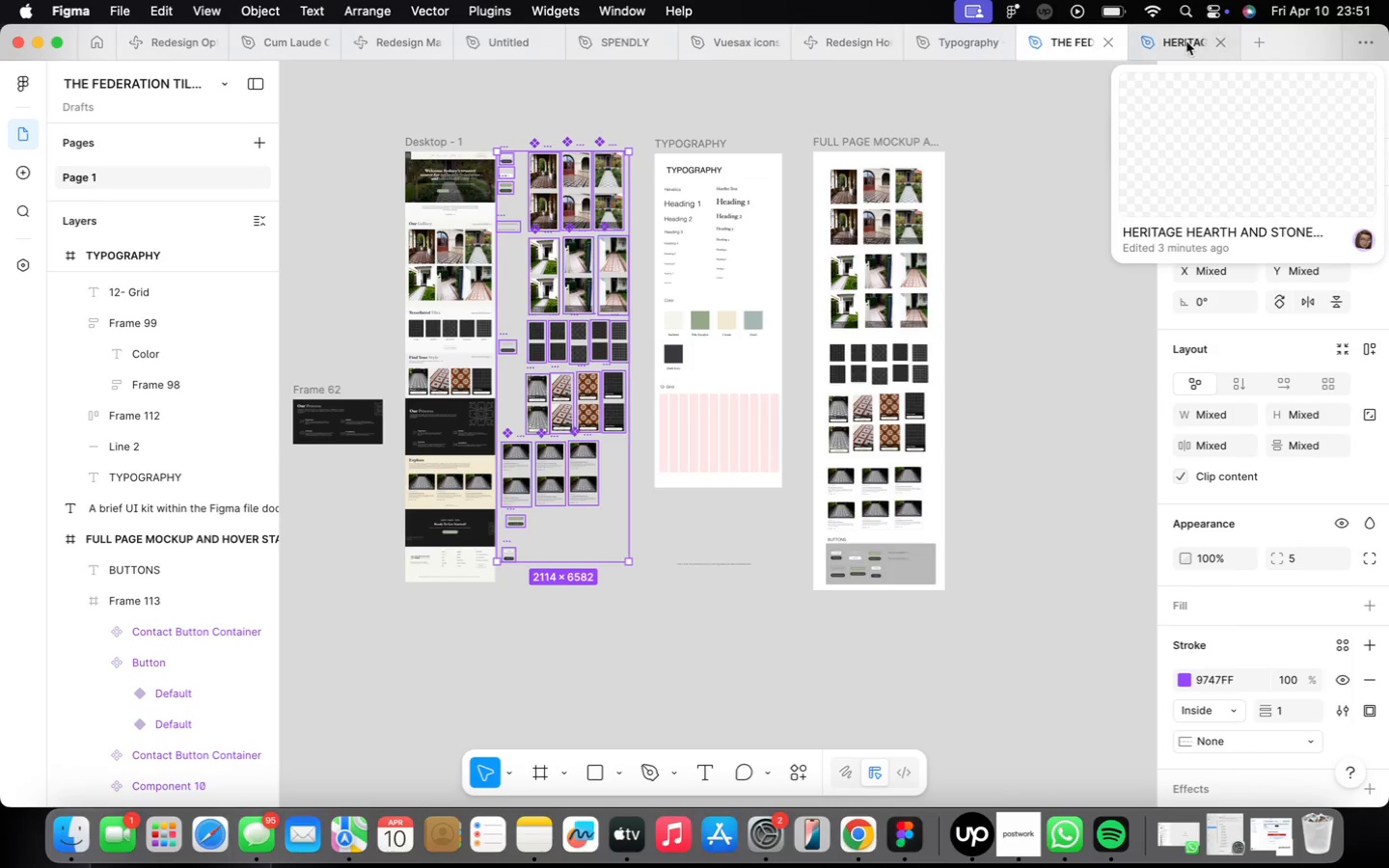 
right_click([446, 259])
 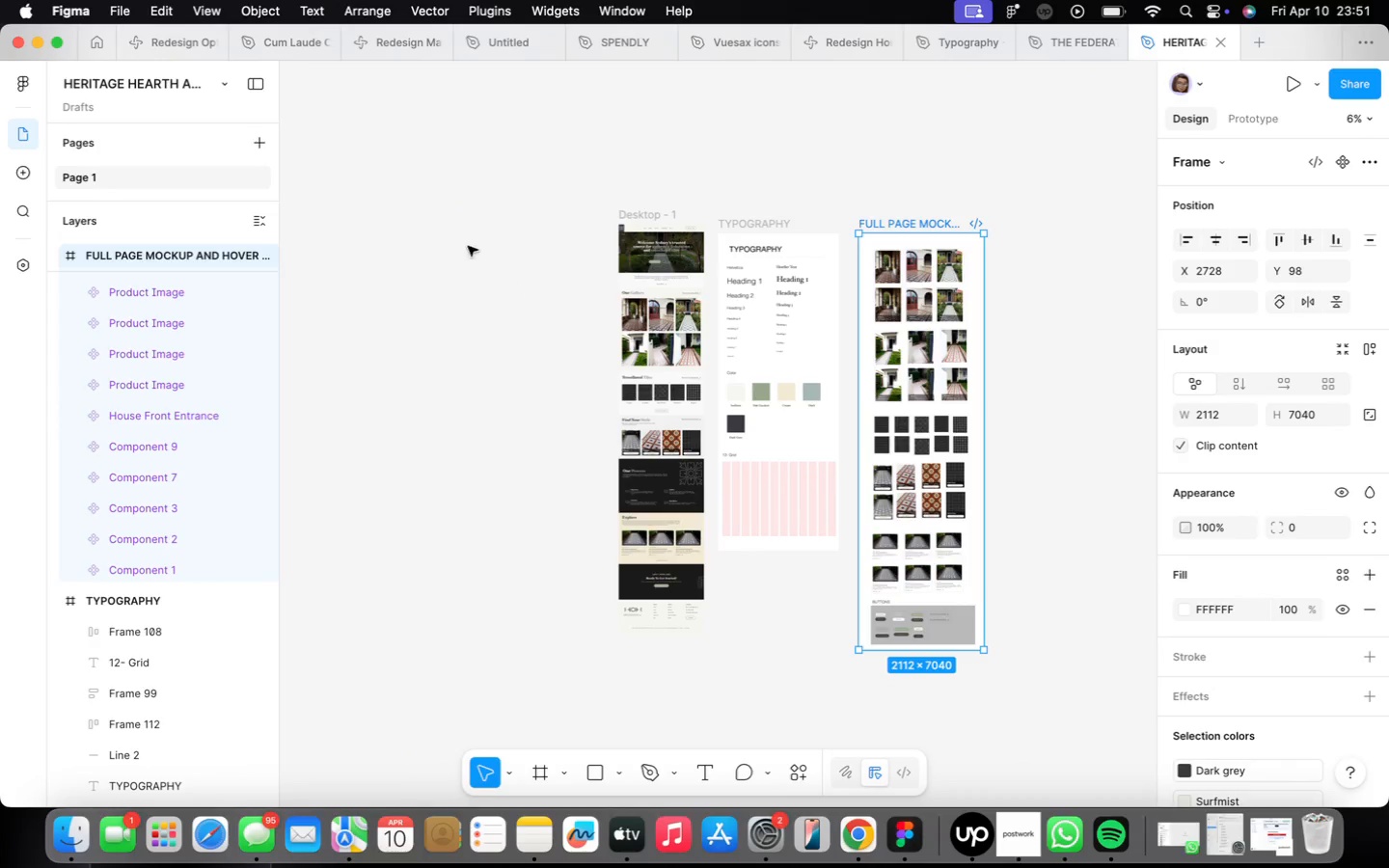 
scroll: coordinate [446, 259], scroll_direction: down, amount: 1.0
 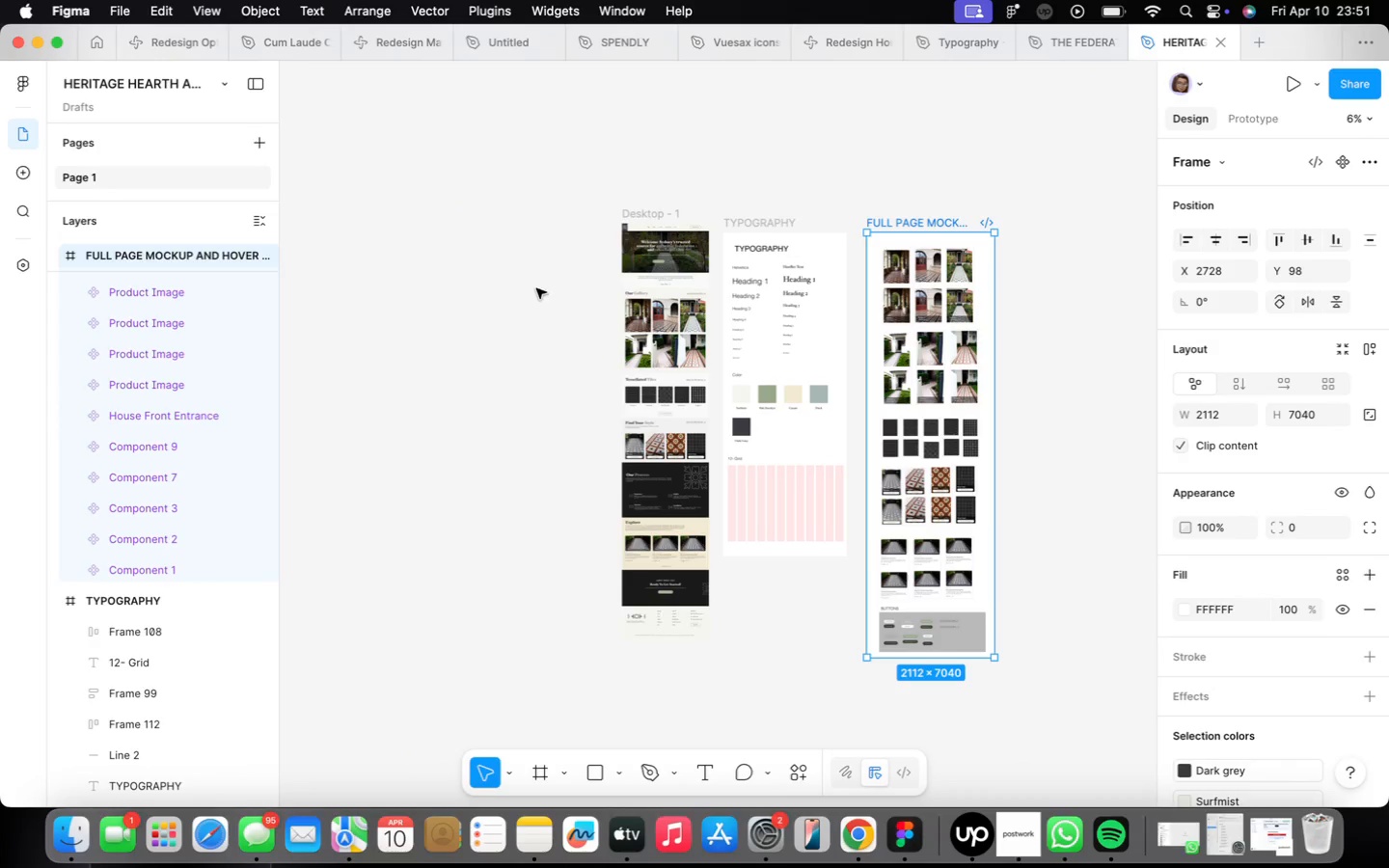 
right_click([464, 242])
 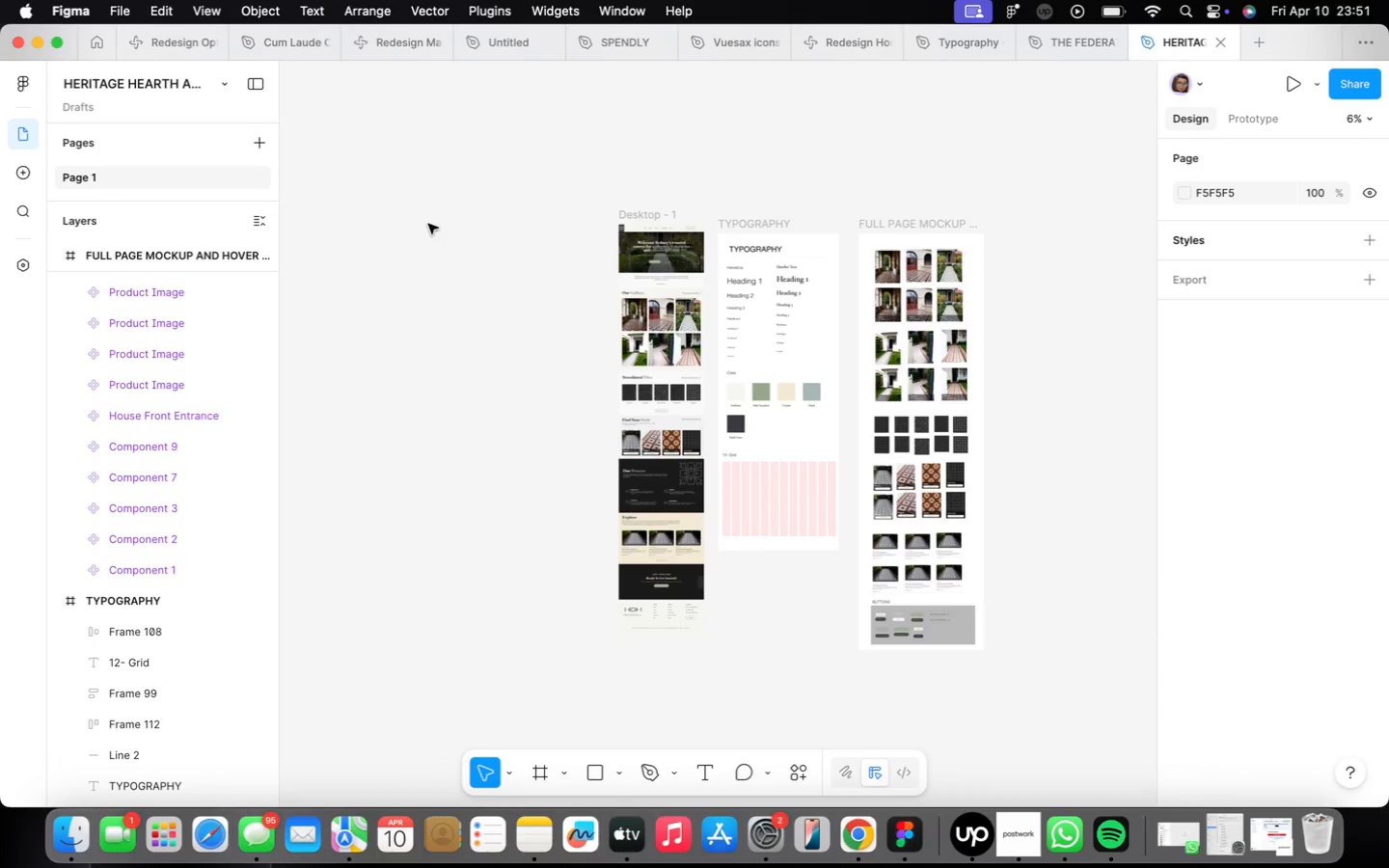 
right_click([484, 233])
 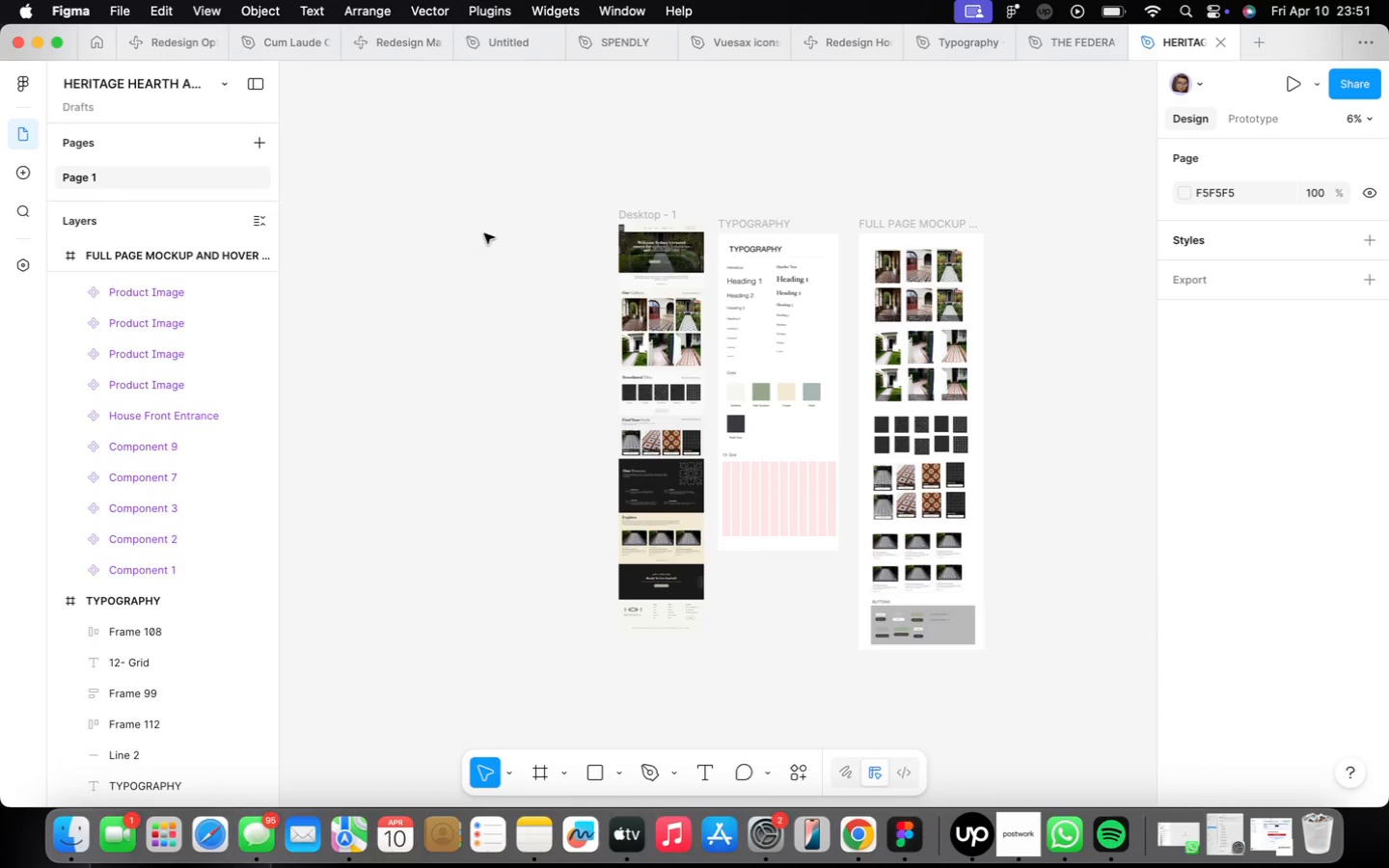 
left_click([501, 240])
 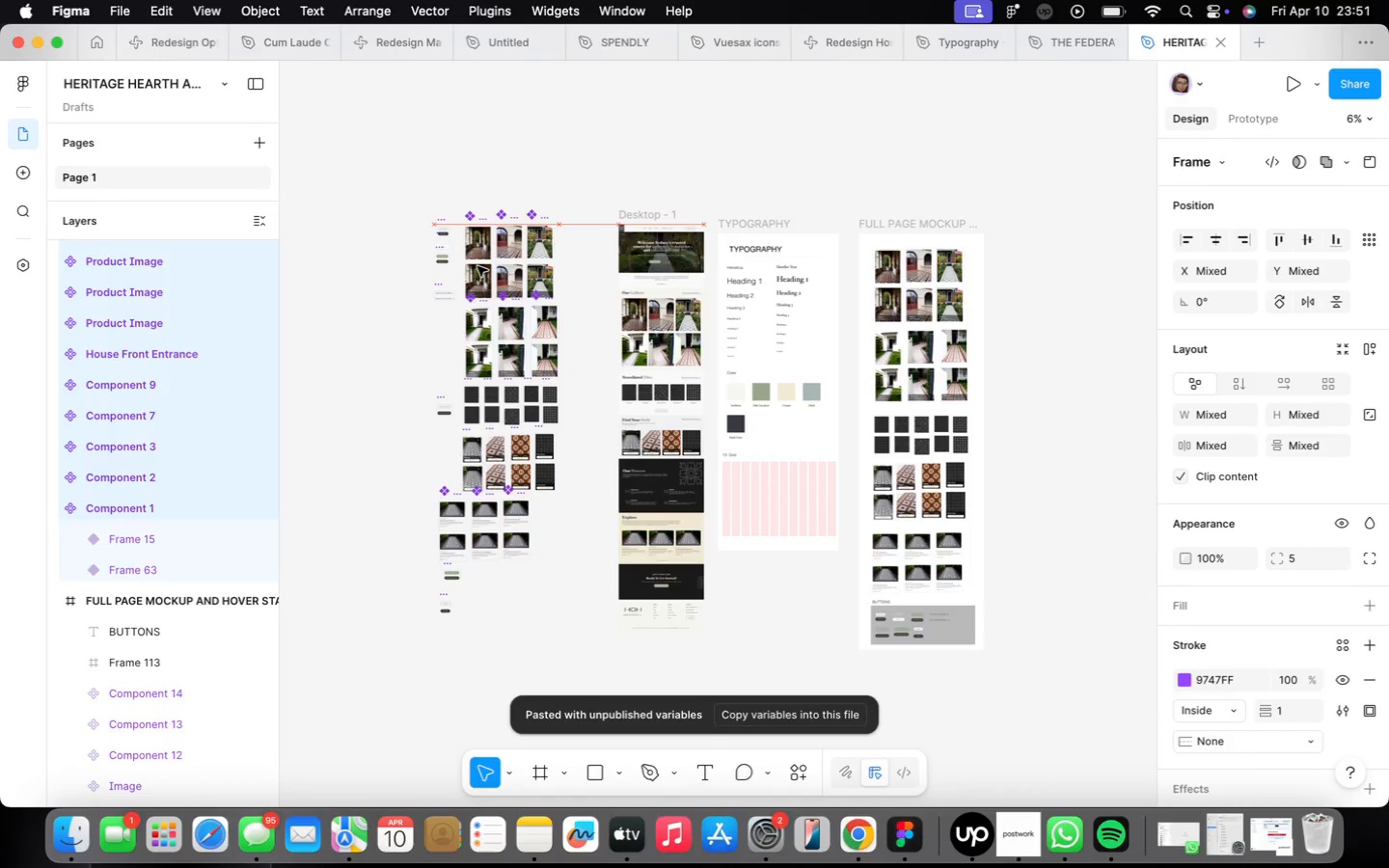 
left_click_drag(start_coordinate=[545, 281], to_coordinate=[478, 266])
 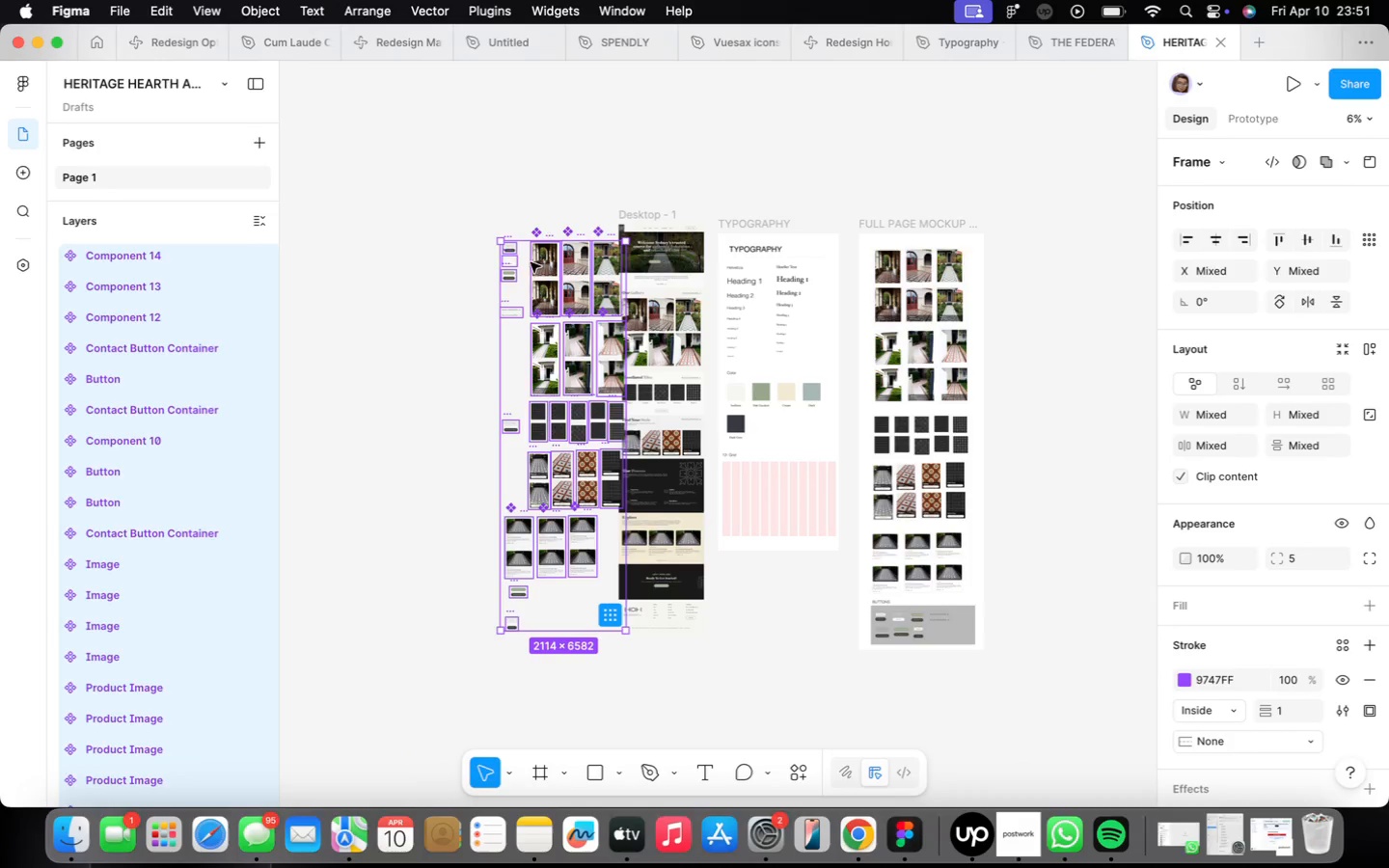 
scroll: coordinate [667, 224], scroll_direction: up, amount: 2.0
 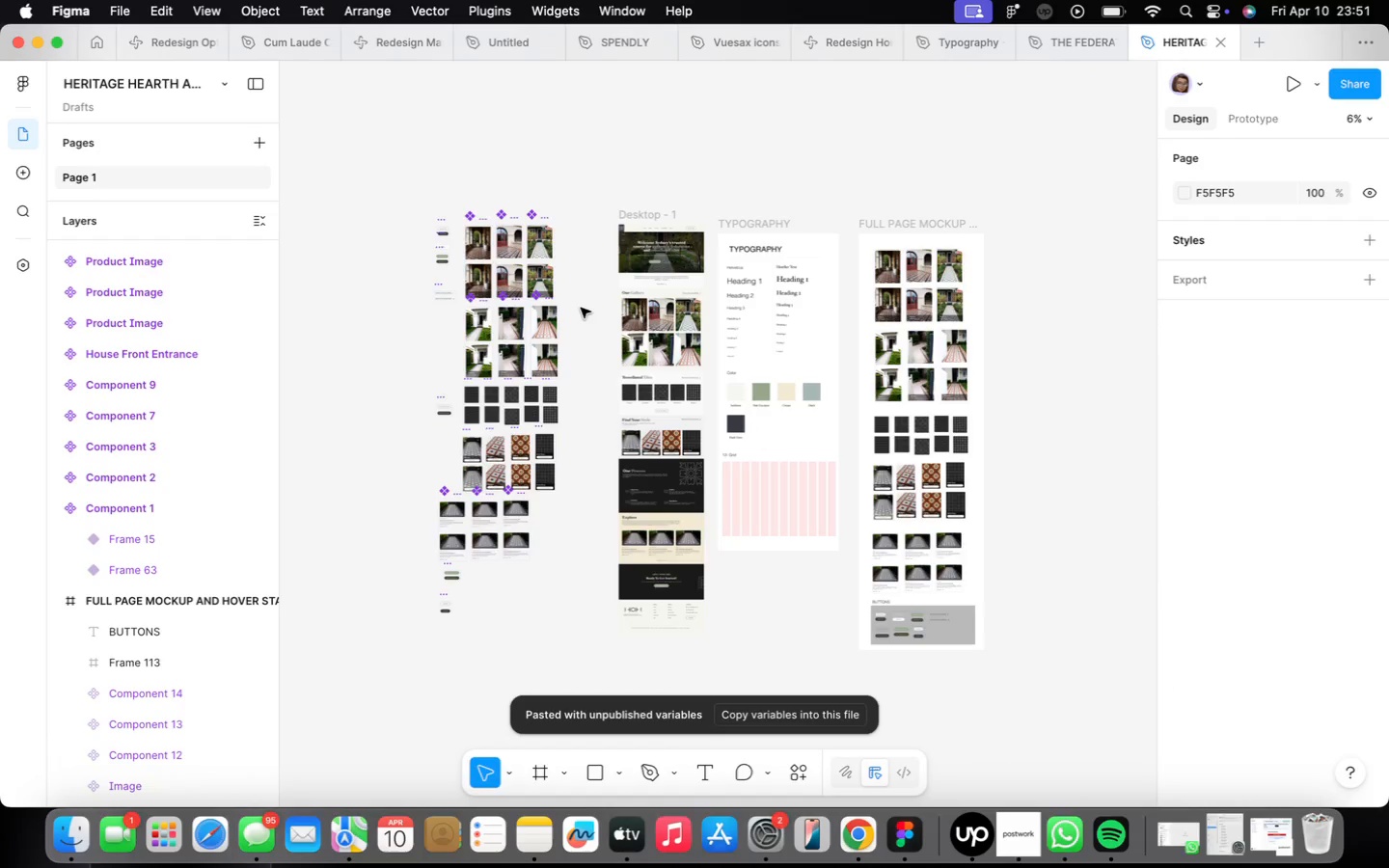 
left_click_drag(start_coordinate=[657, 216], to_coordinate=[640, 211])
 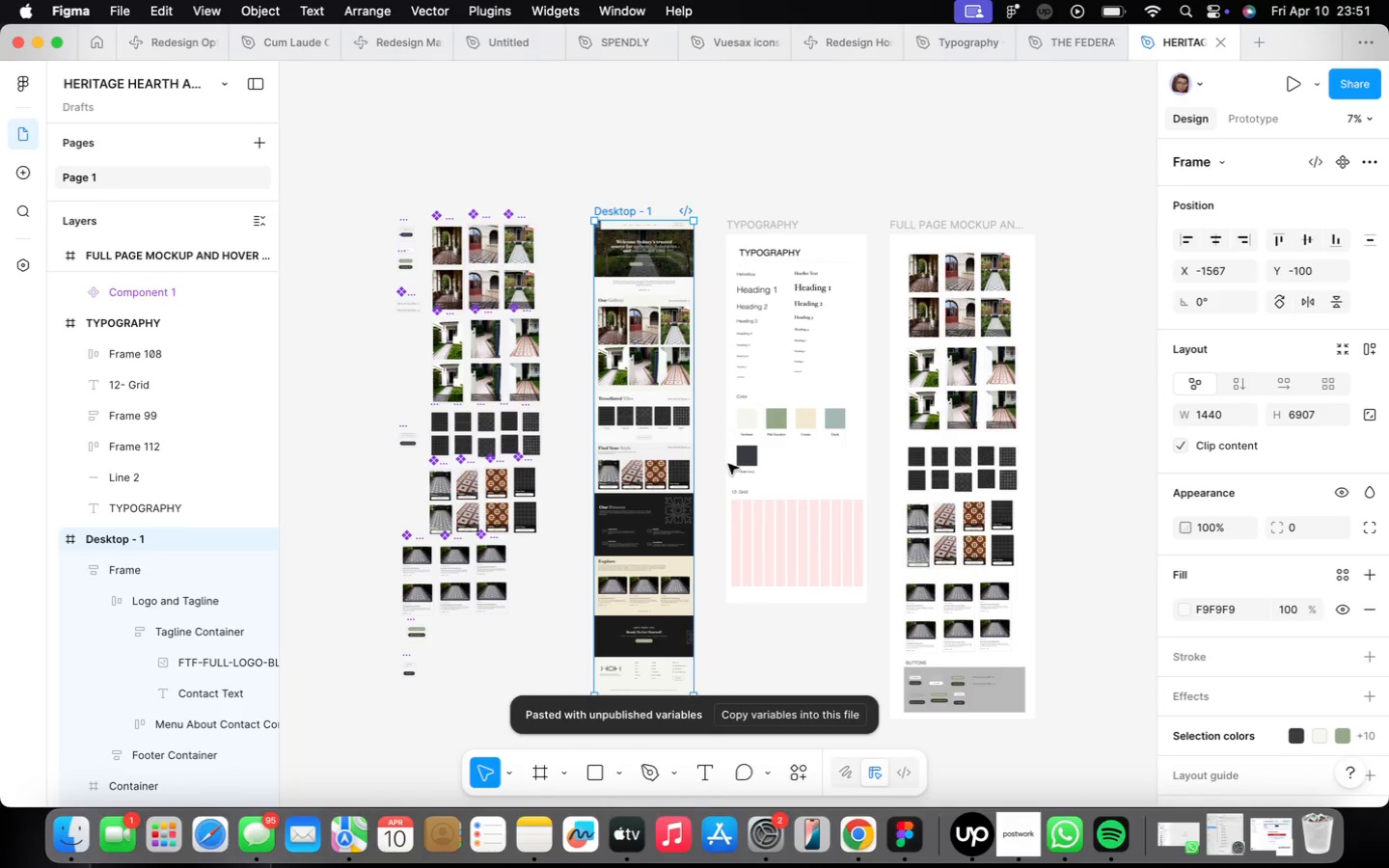 
left_click([771, 712])
 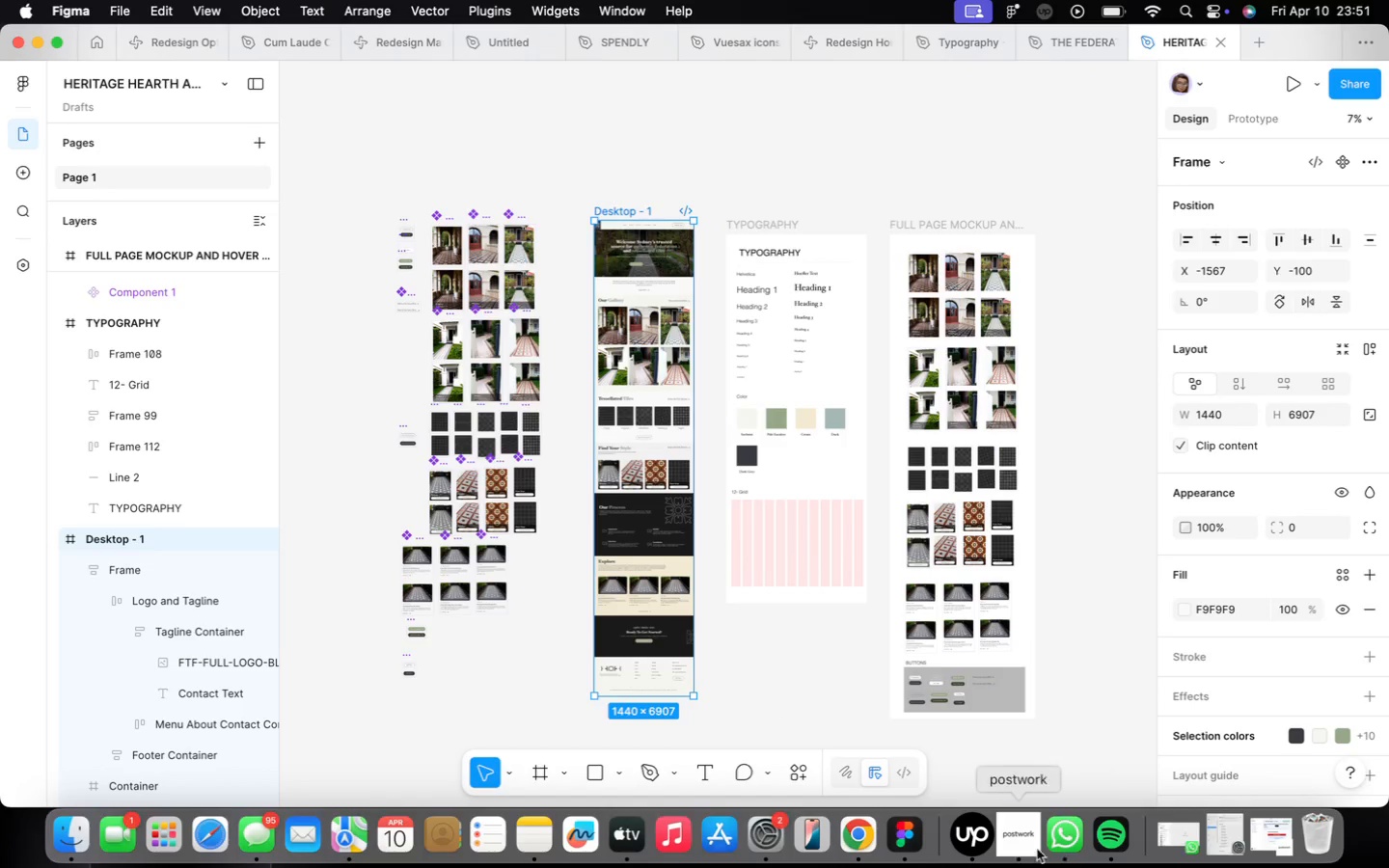 
left_click([1020, 839])